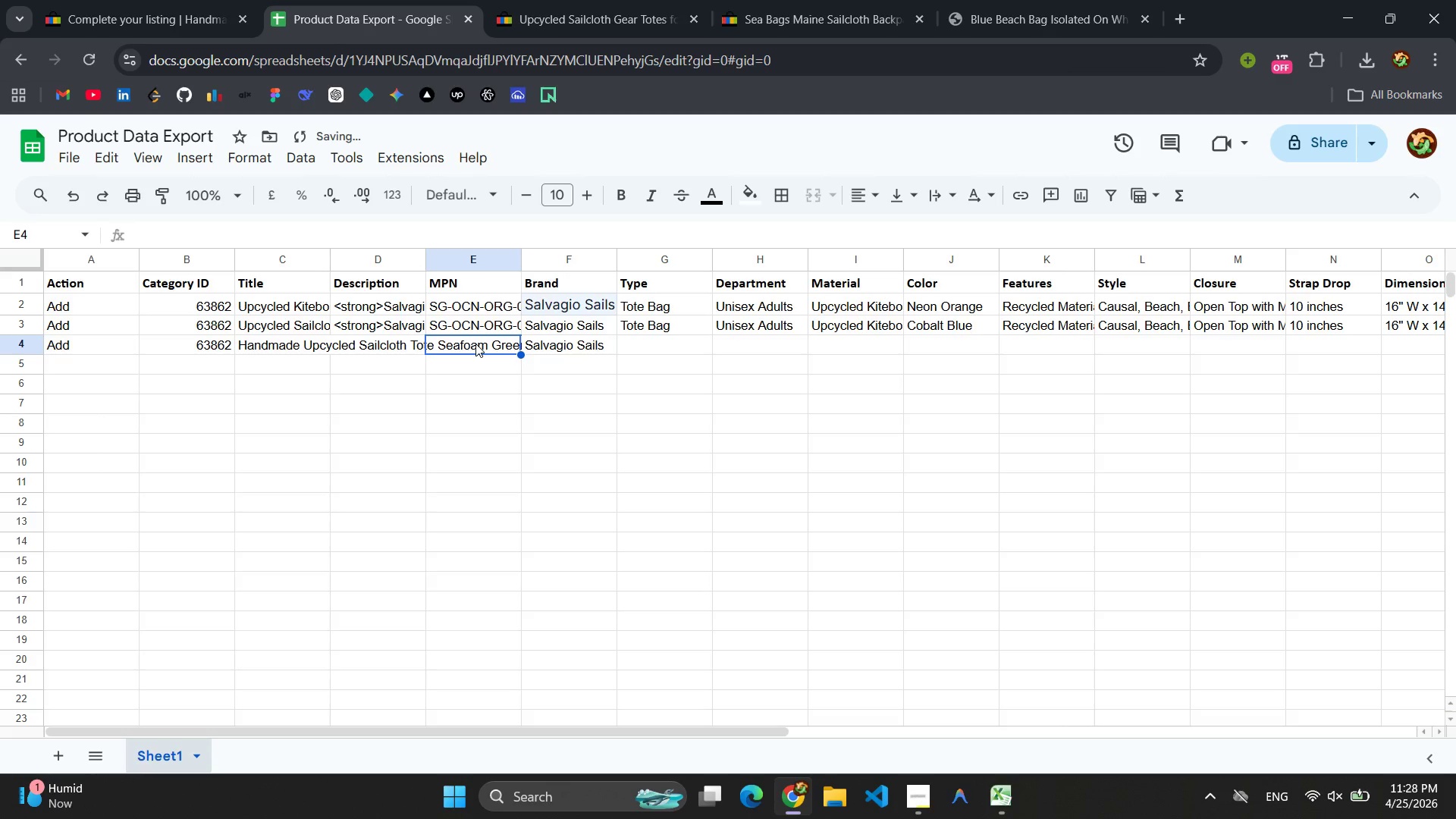 
key(Control+V)
 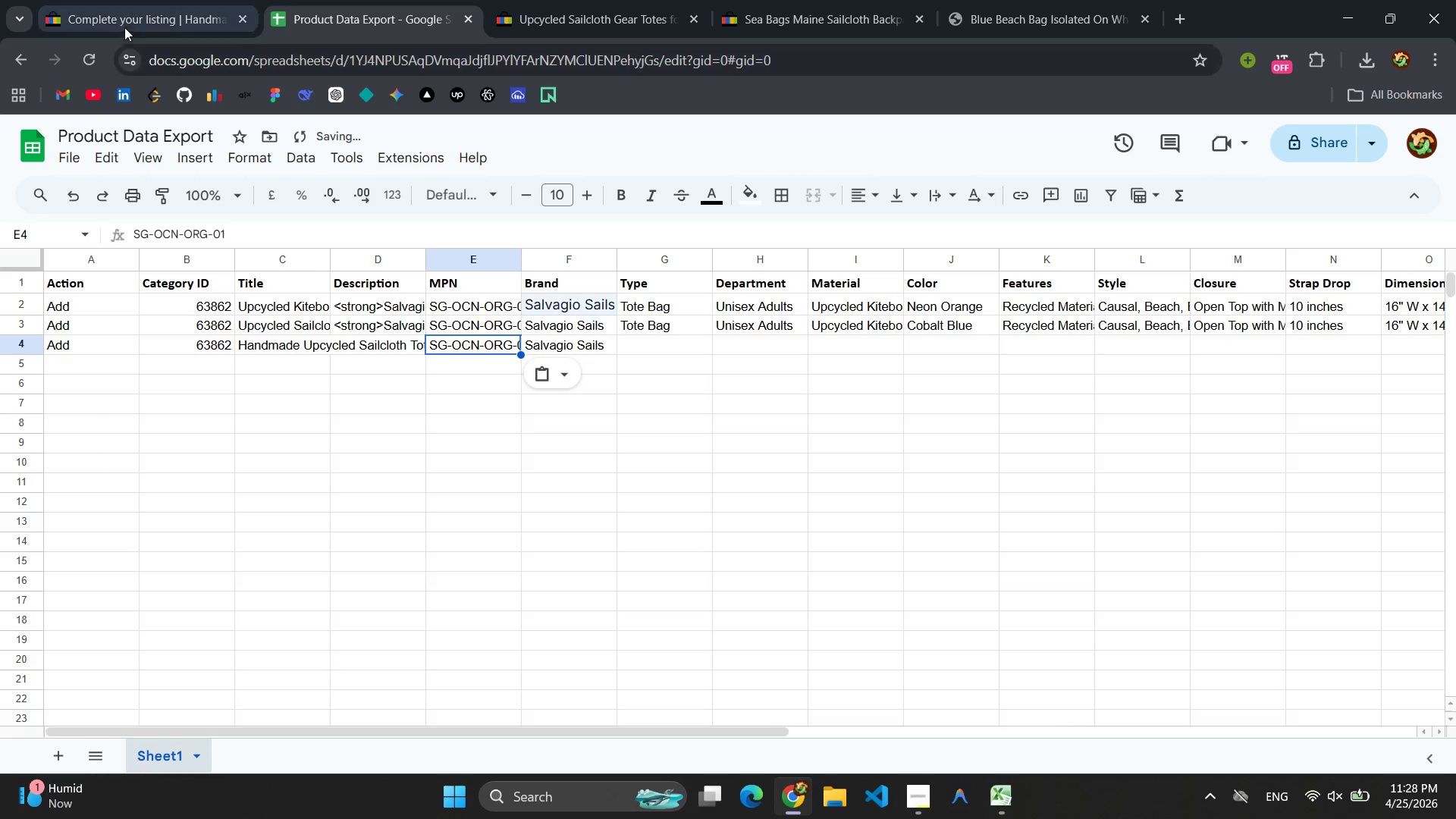 
left_click([127, 11])
 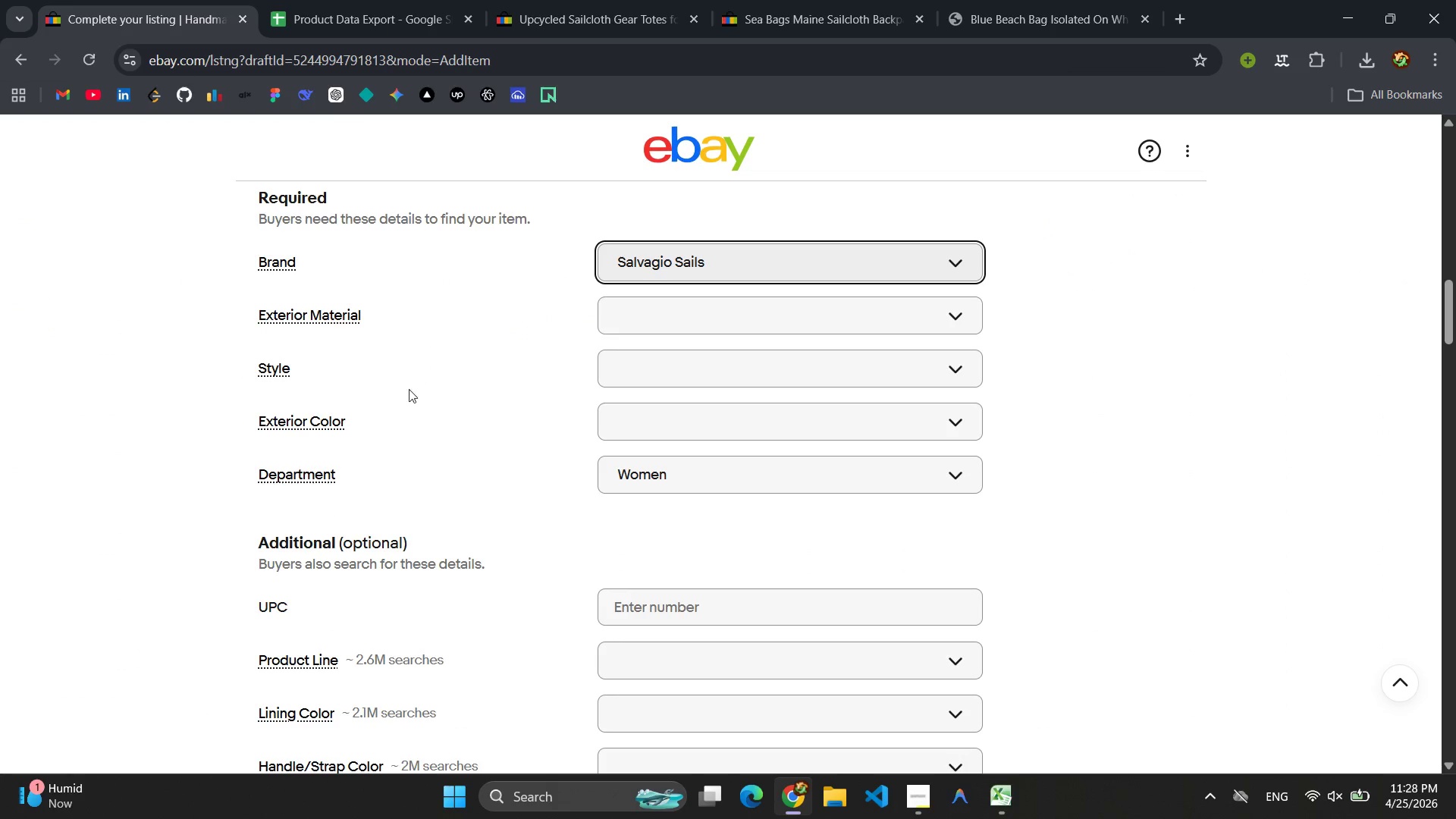 
mouse_move([457, 491])
 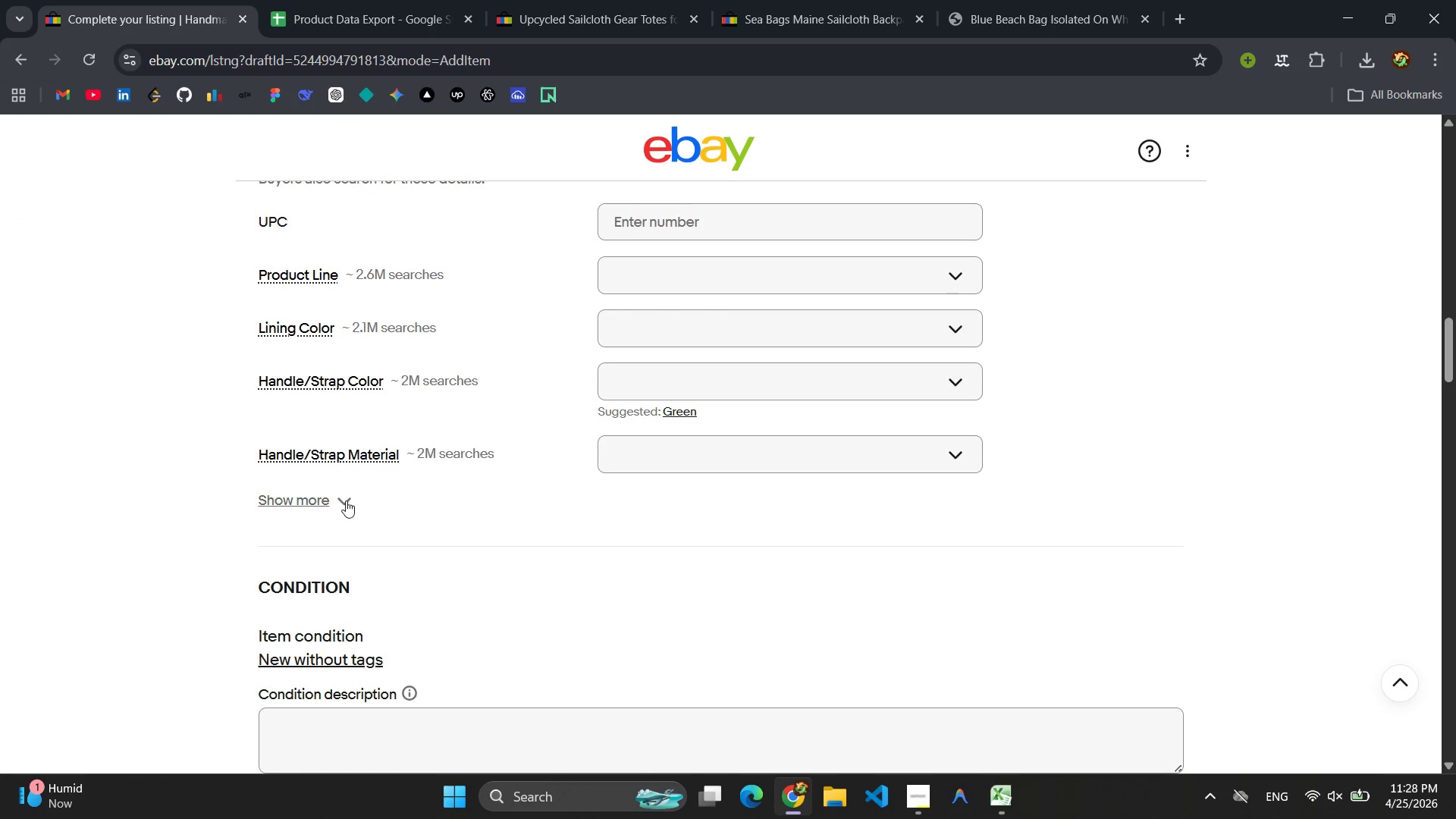 
left_click([346, 500])
 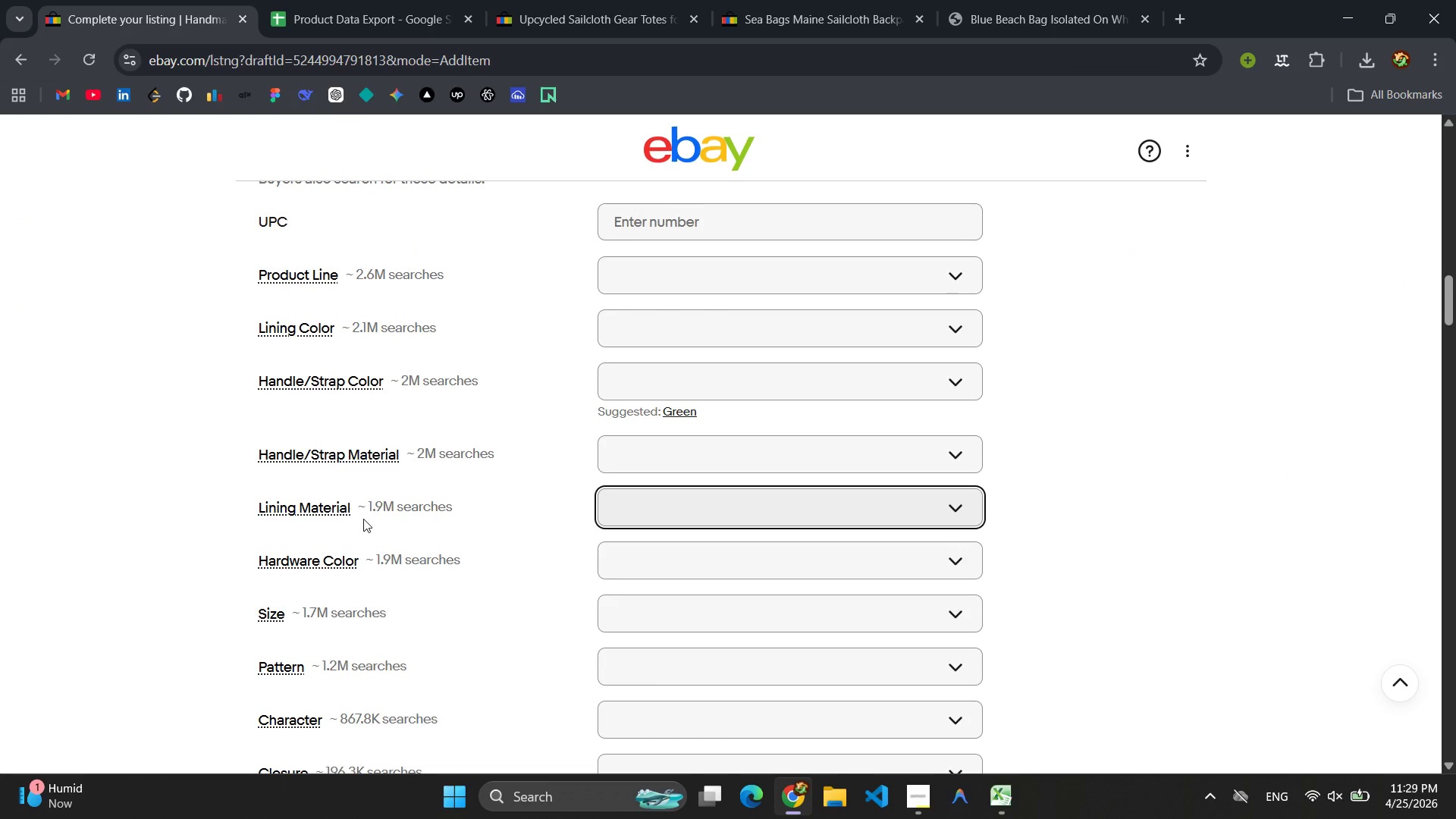 
mouse_move([424, 576])
 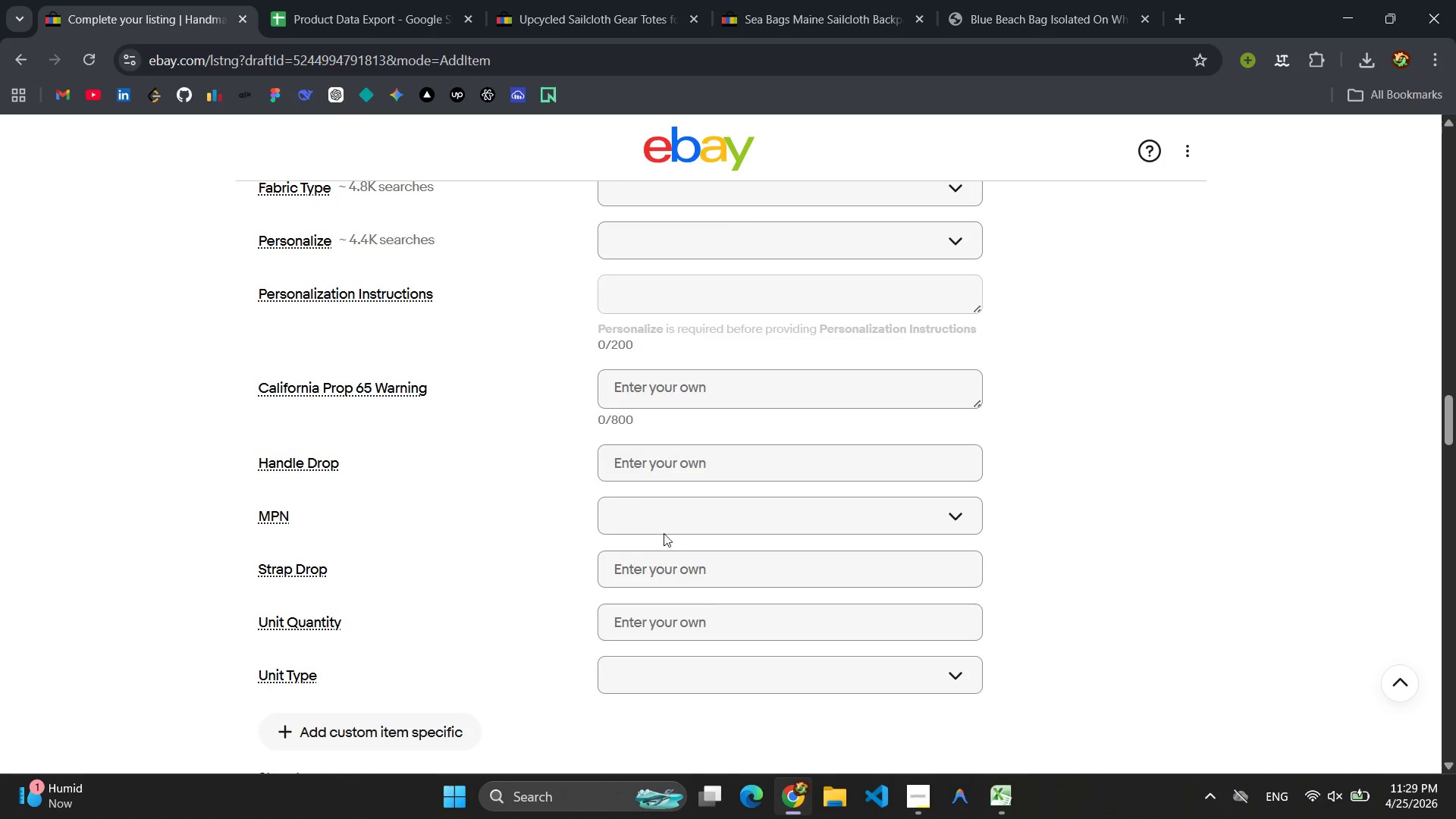 
left_click([658, 528])
 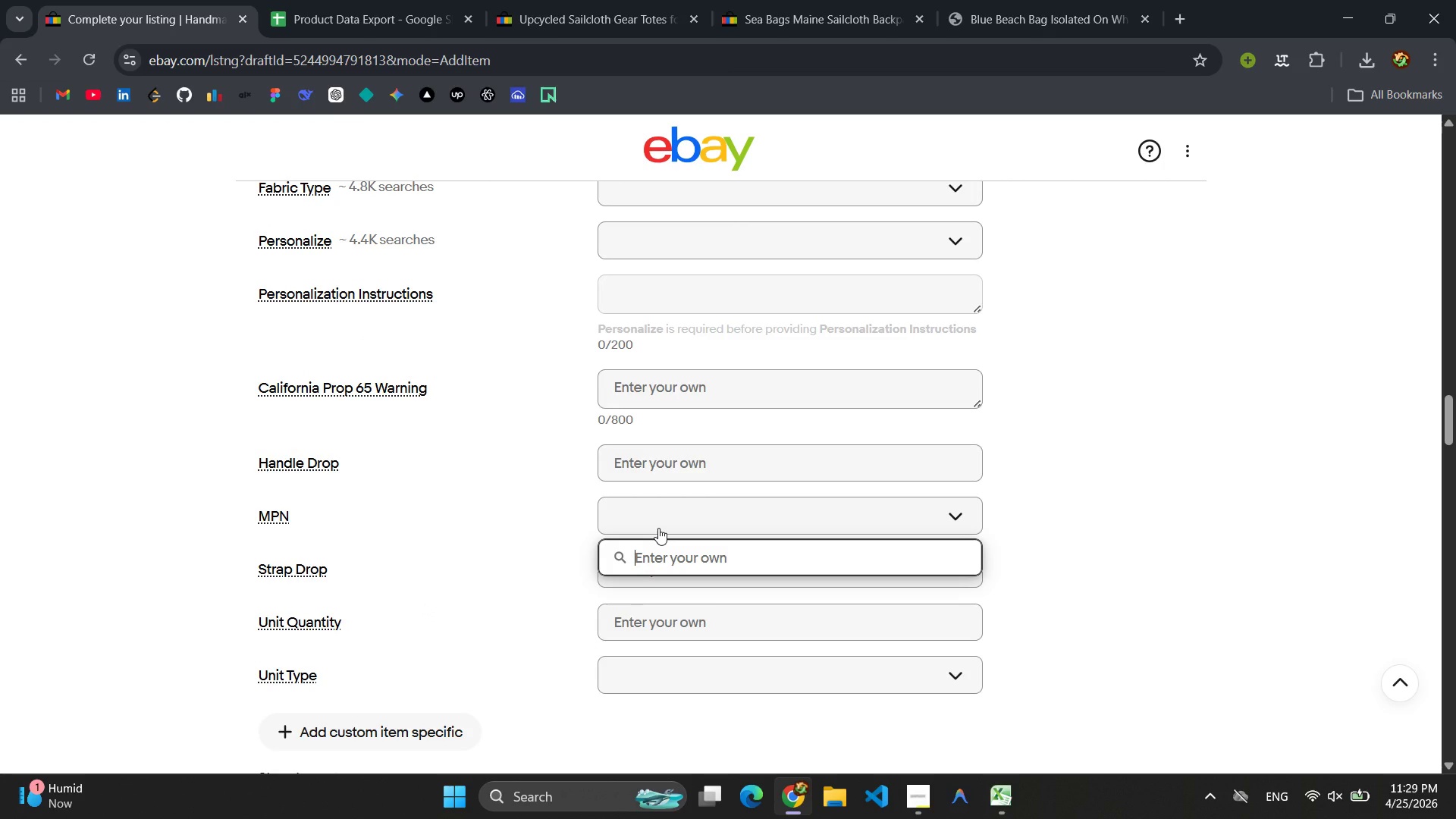 
key(Control+V)
 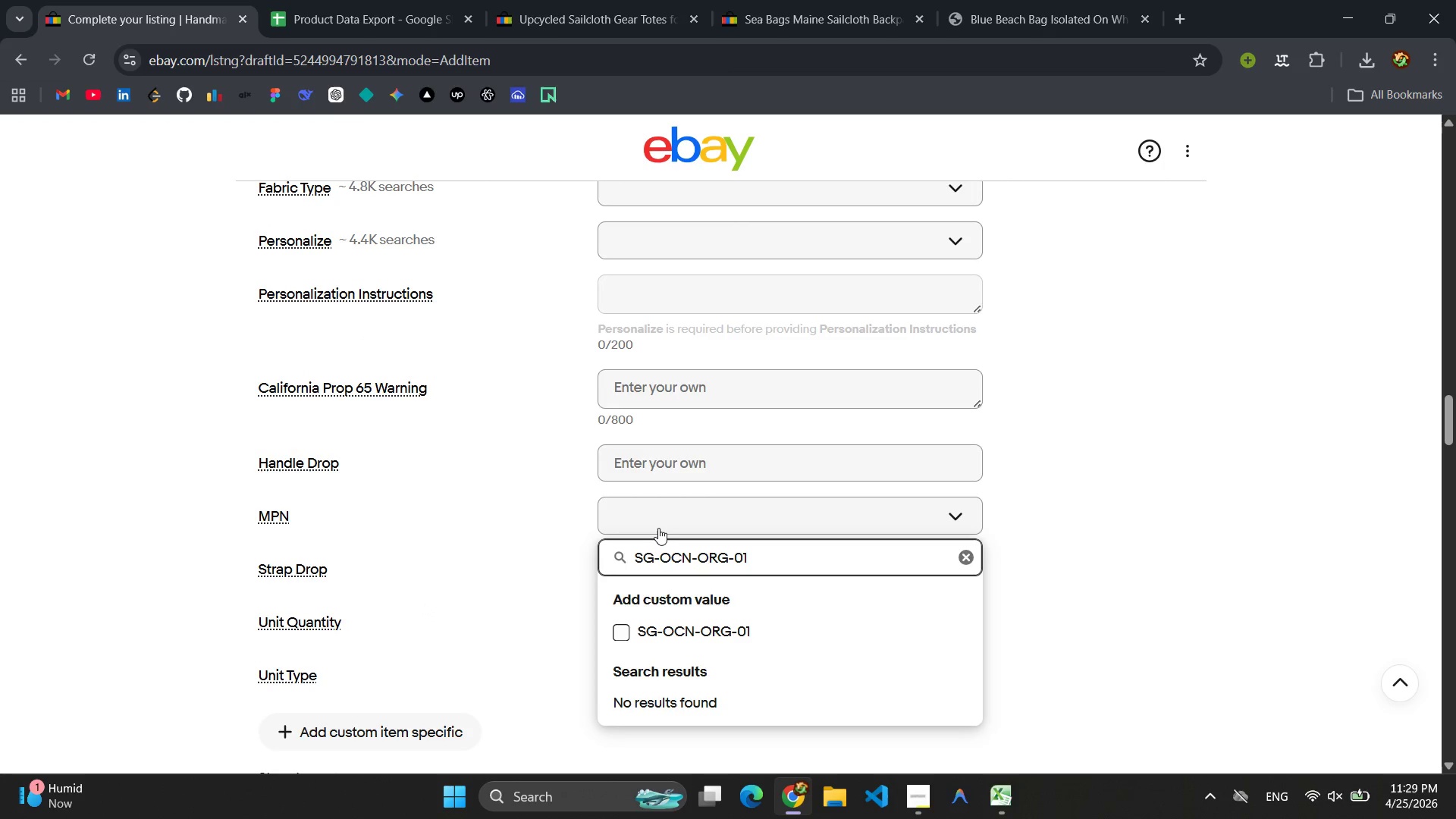 
key(Enter)
 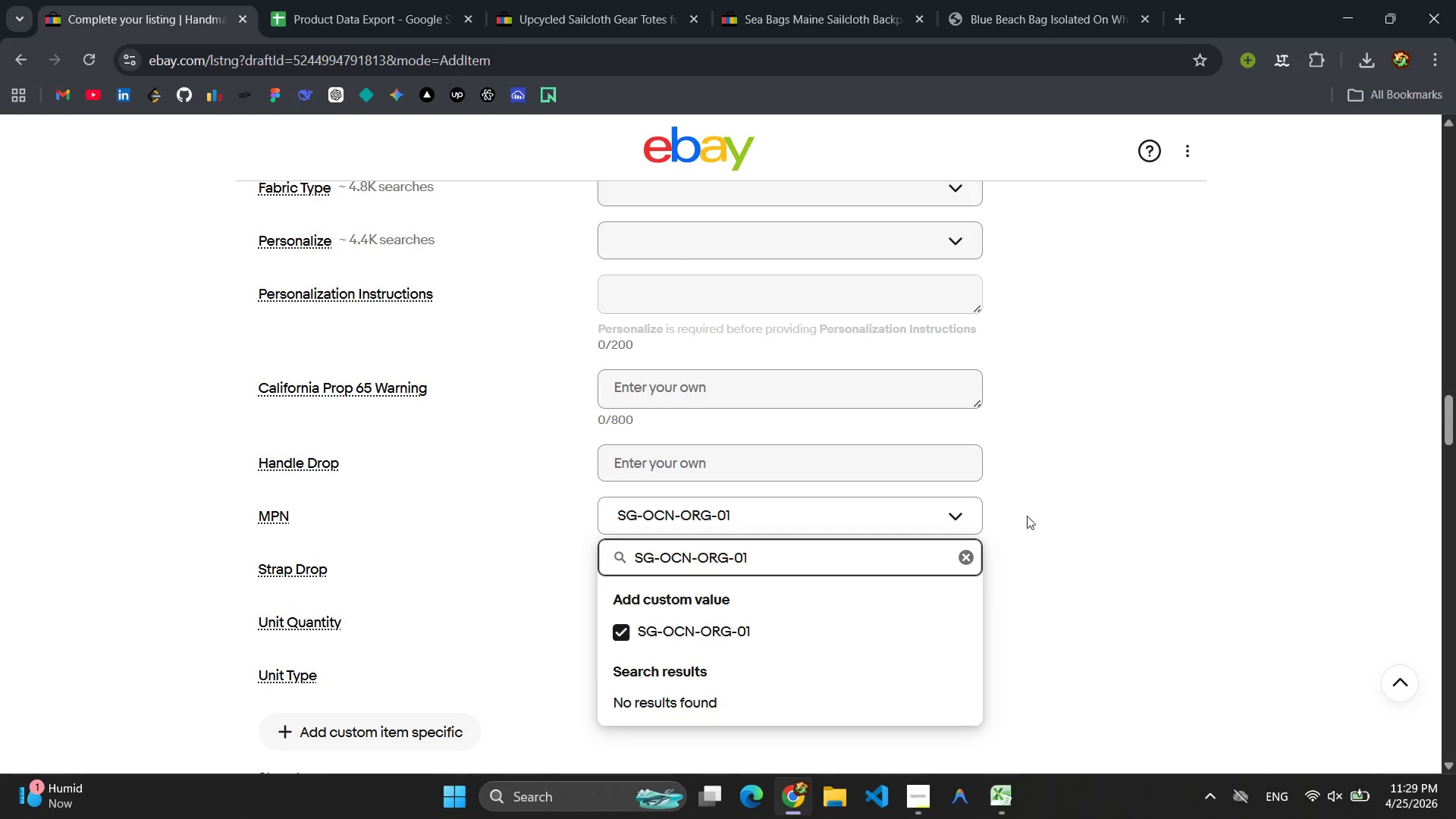 
left_click([1068, 527])
 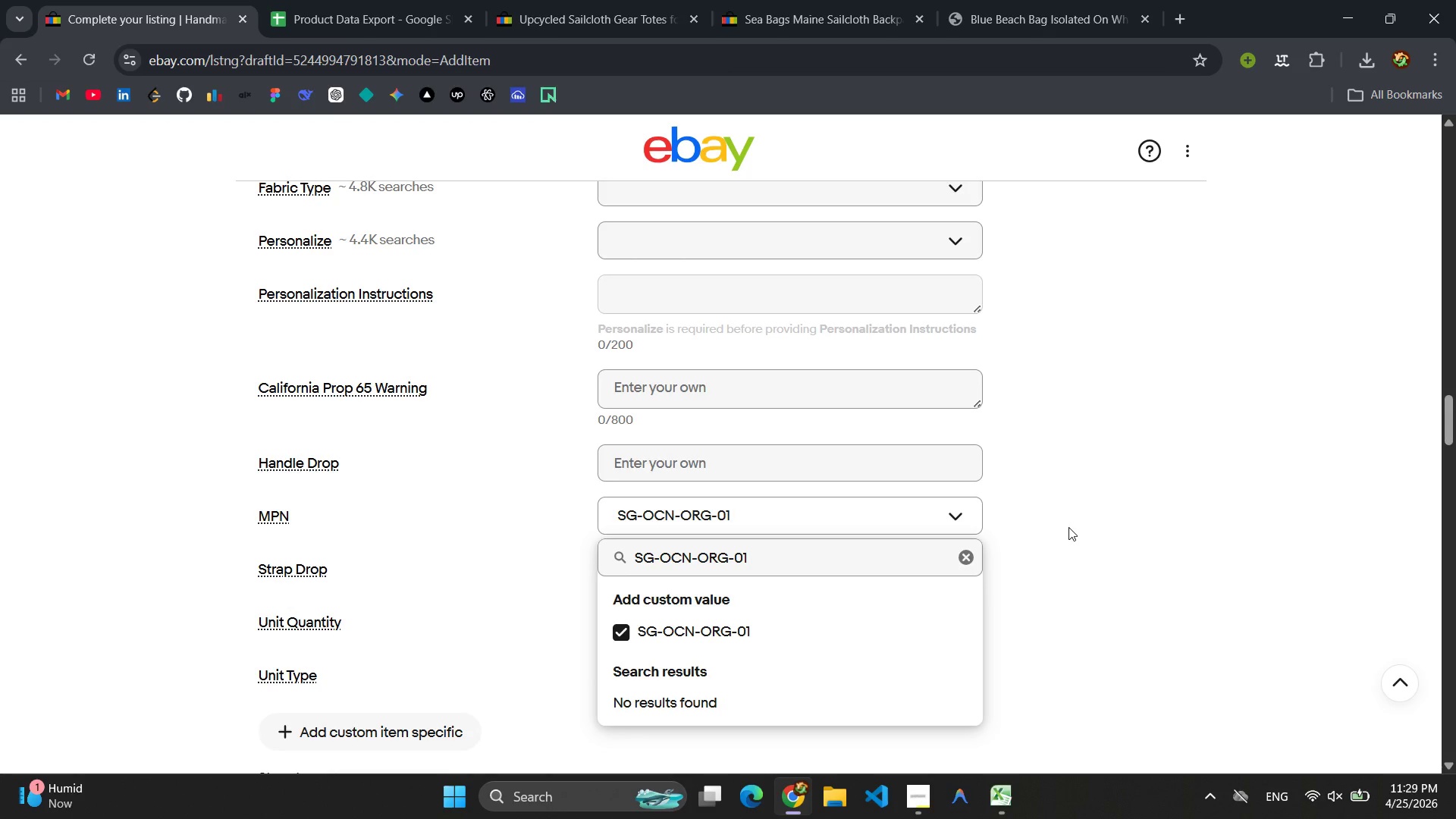 
left_click([1068, 527])
 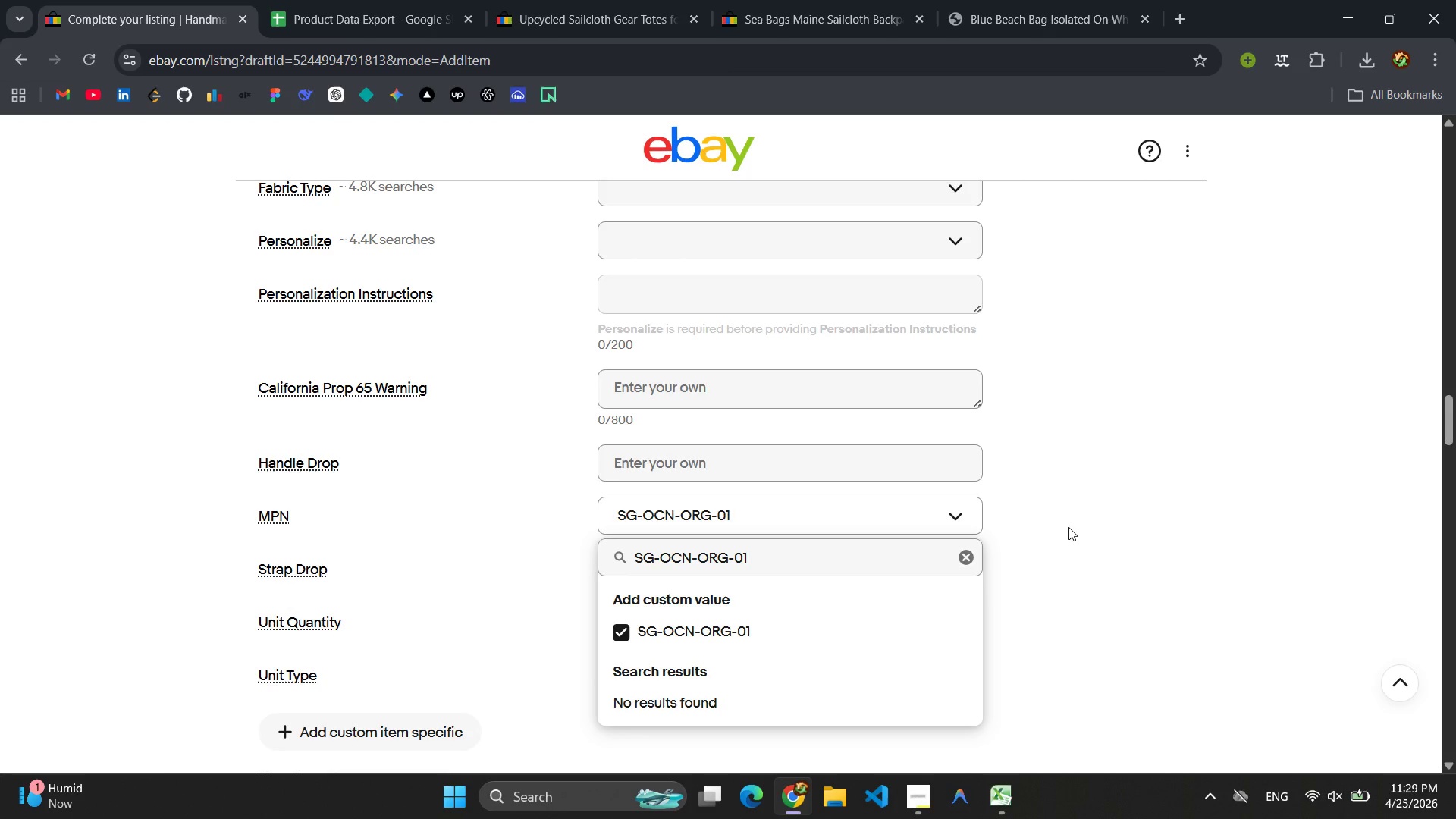 
double_click([1068, 527])
 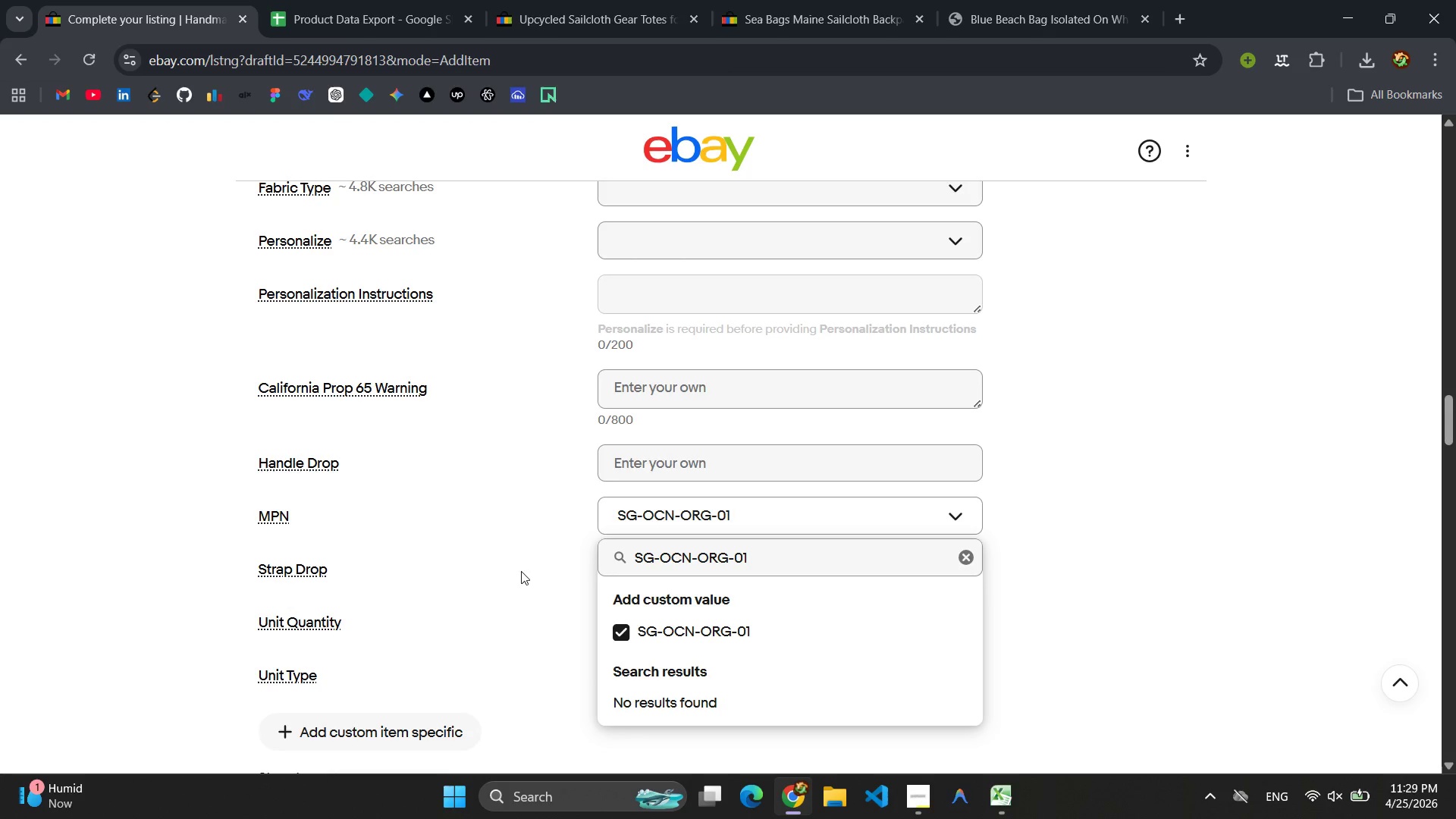 
left_click([551, 556])
 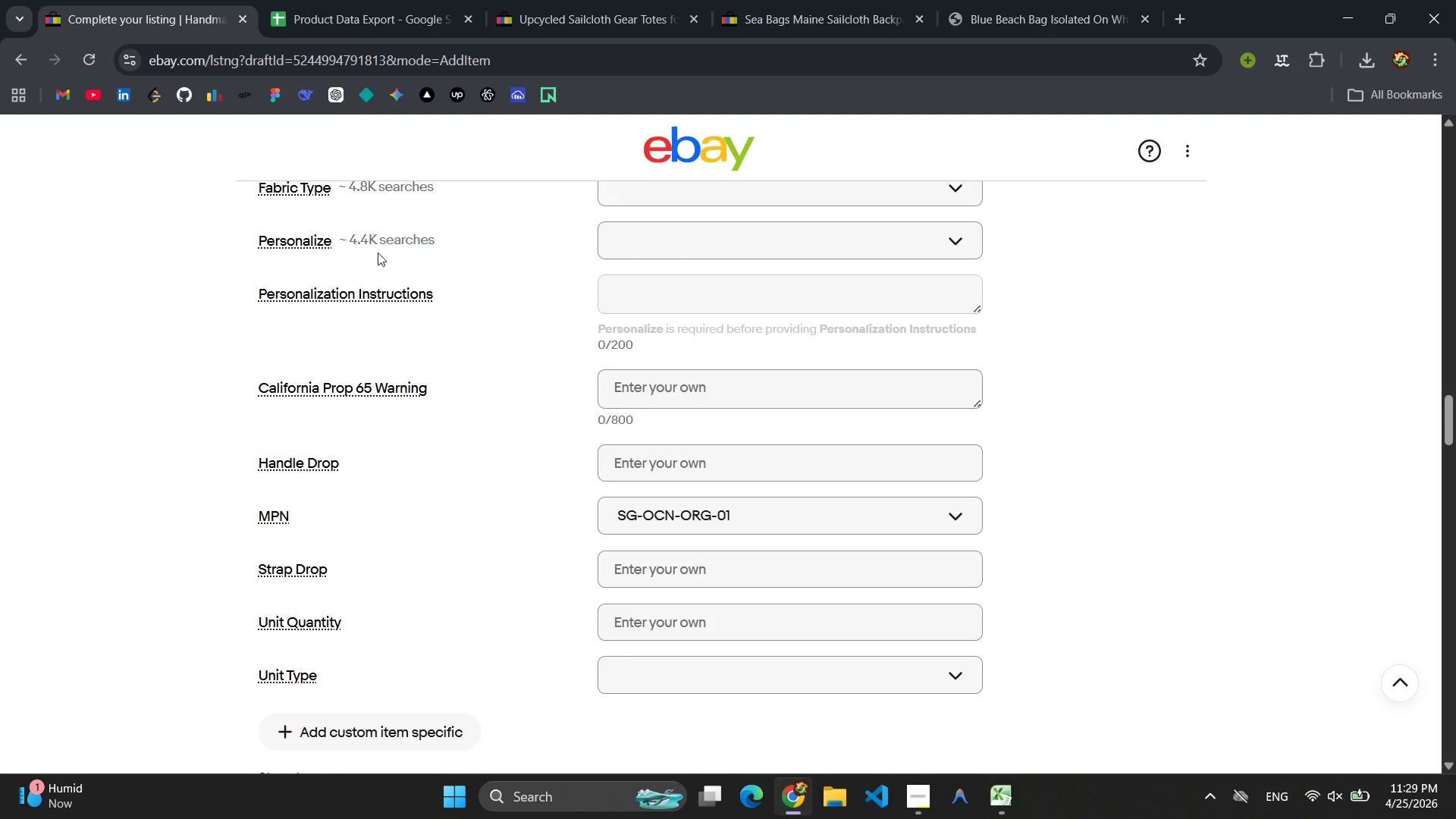 
wait(14.42)
 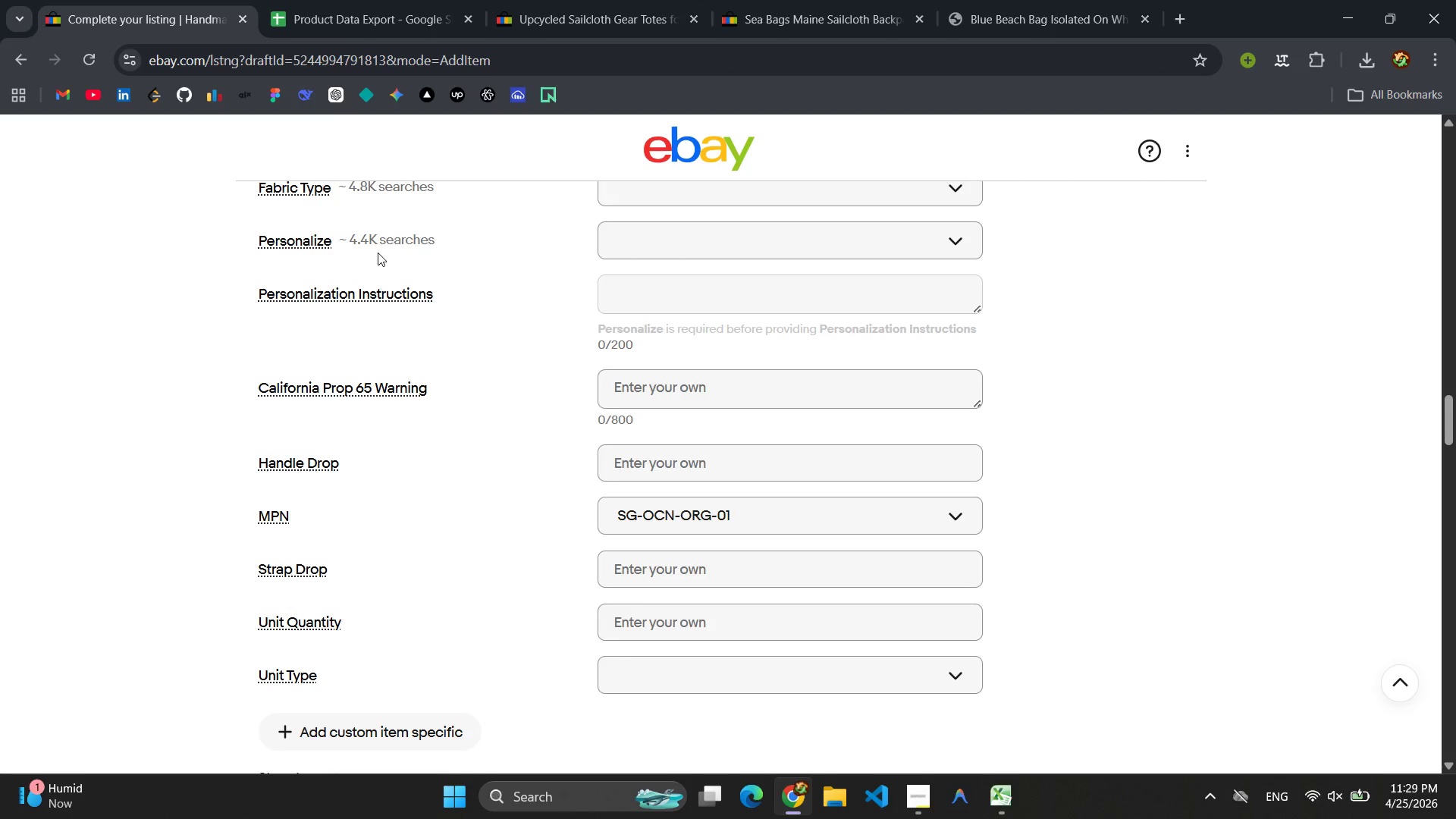 
left_click([372, 12])
 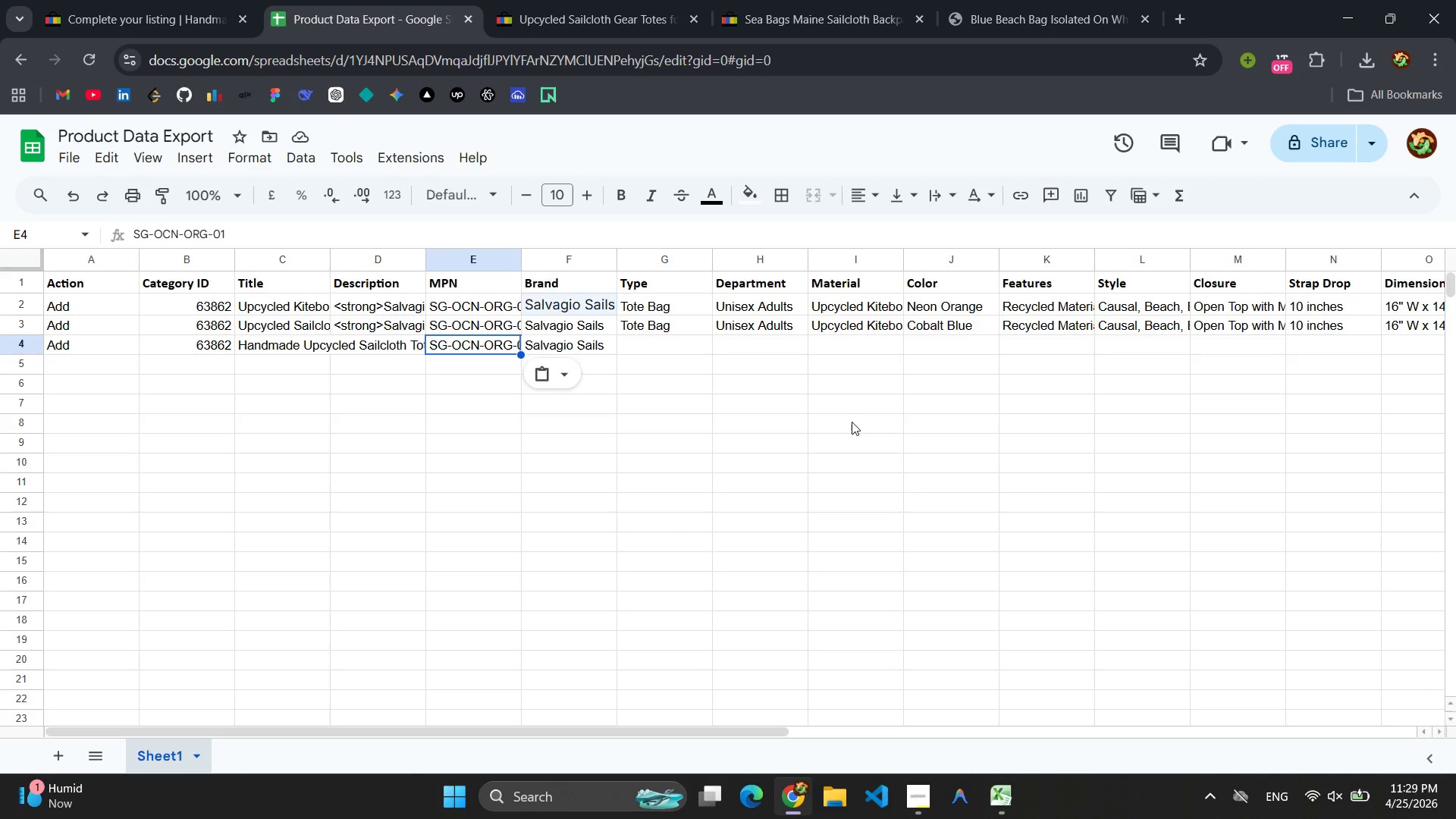 
left_click([852, 422])
 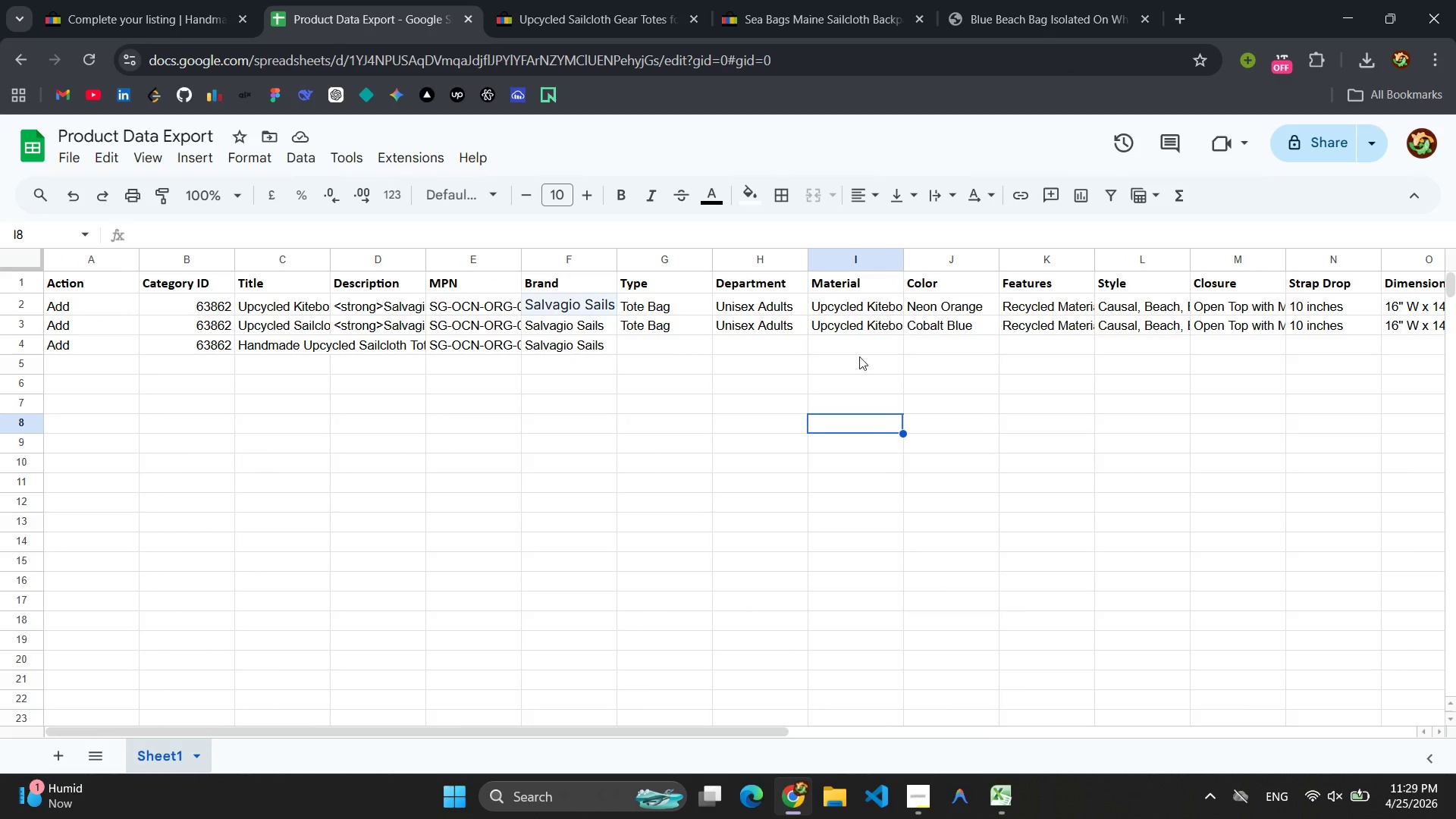 
wait(8.06)
 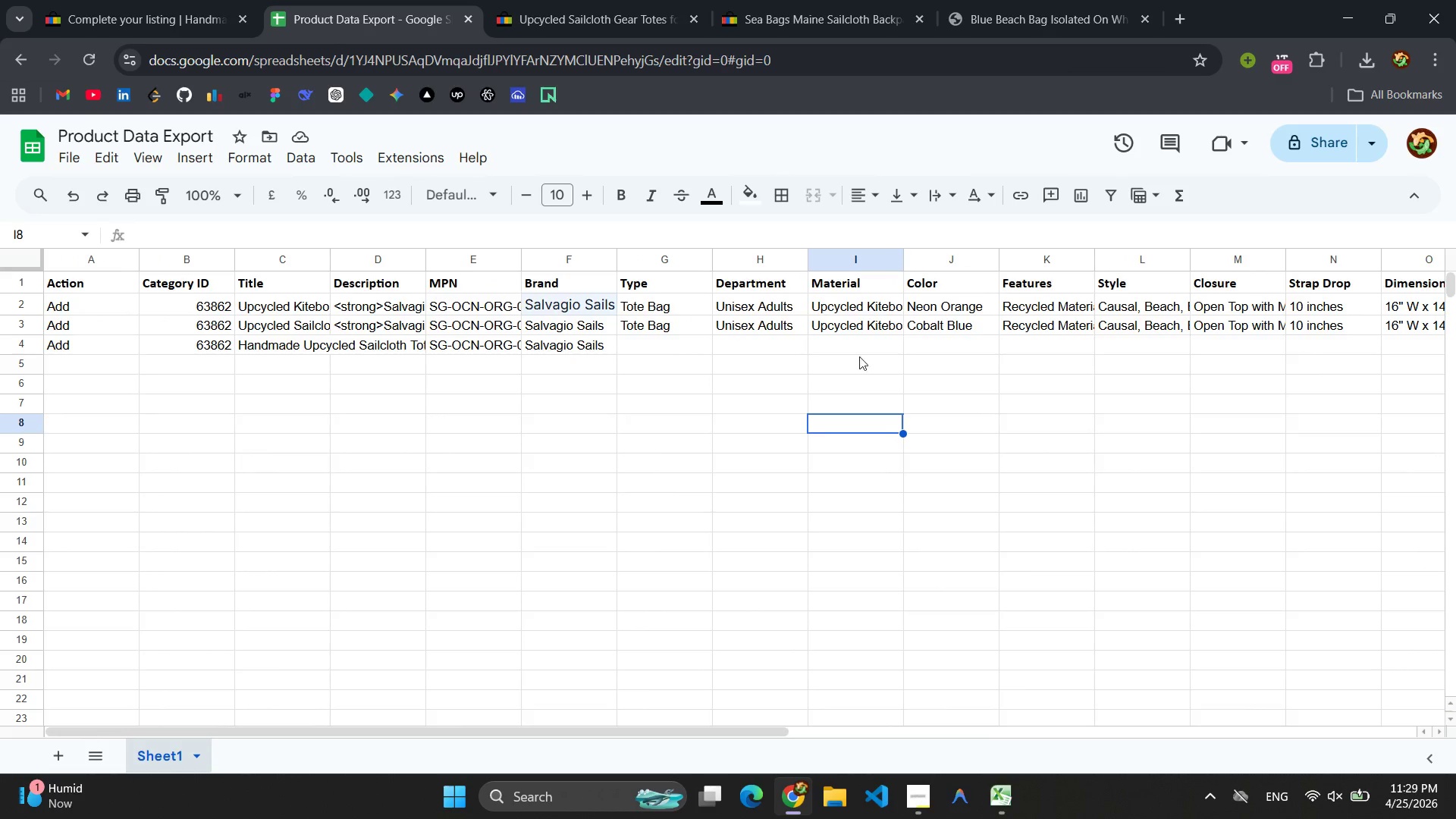 
left_click([164, 15])
 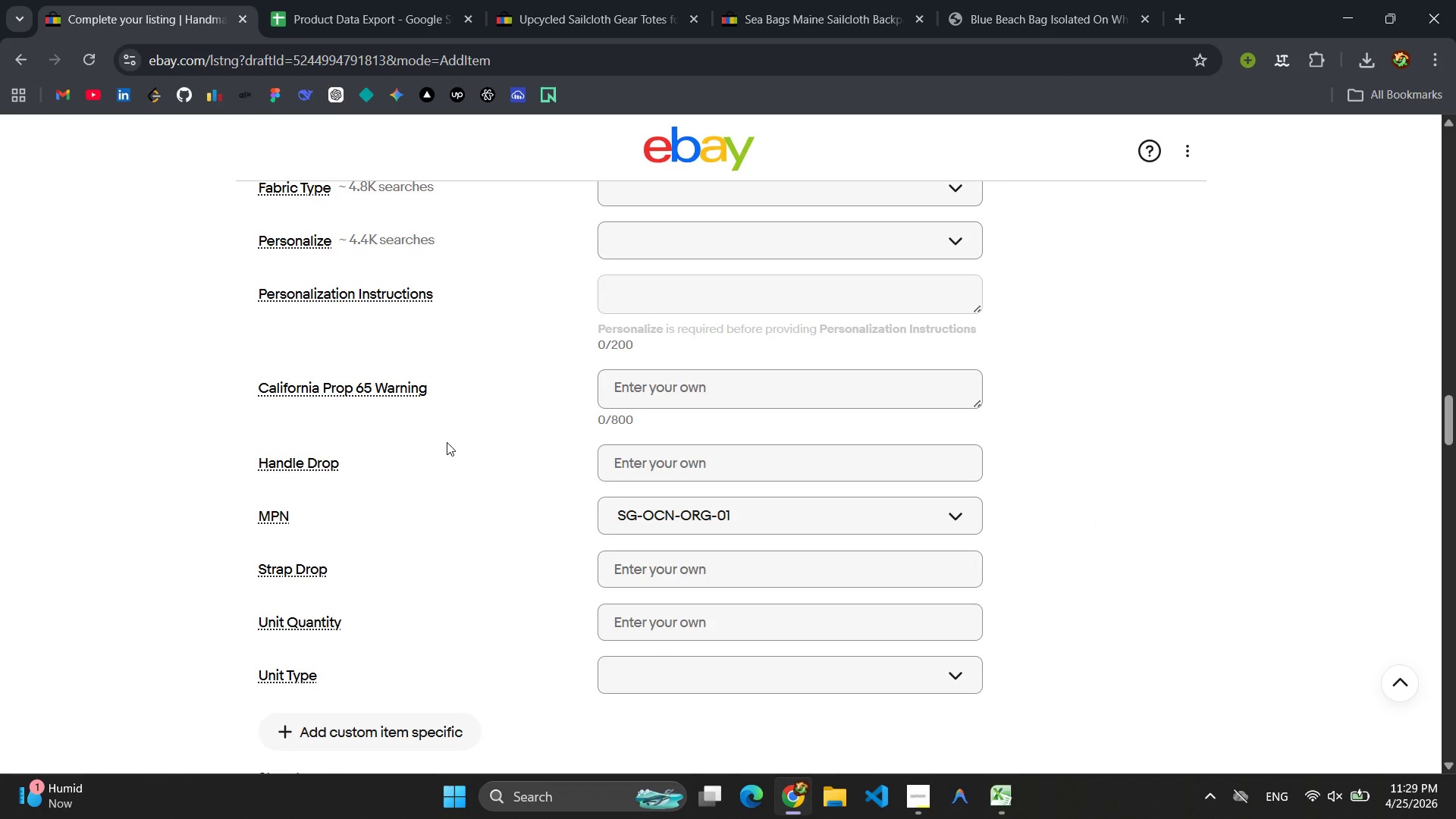 
wait(12.69)
 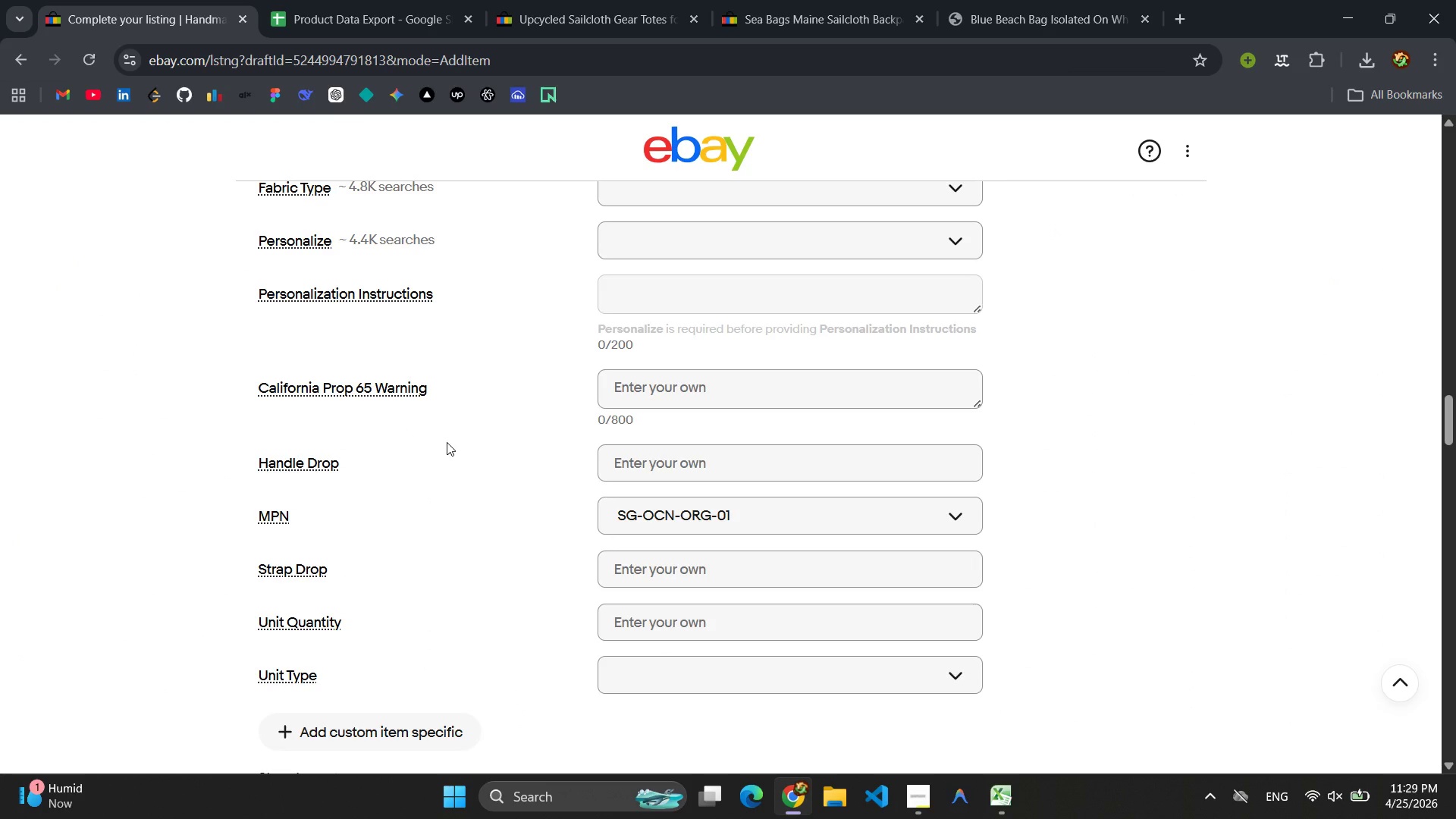 
left_click([372, 38])
 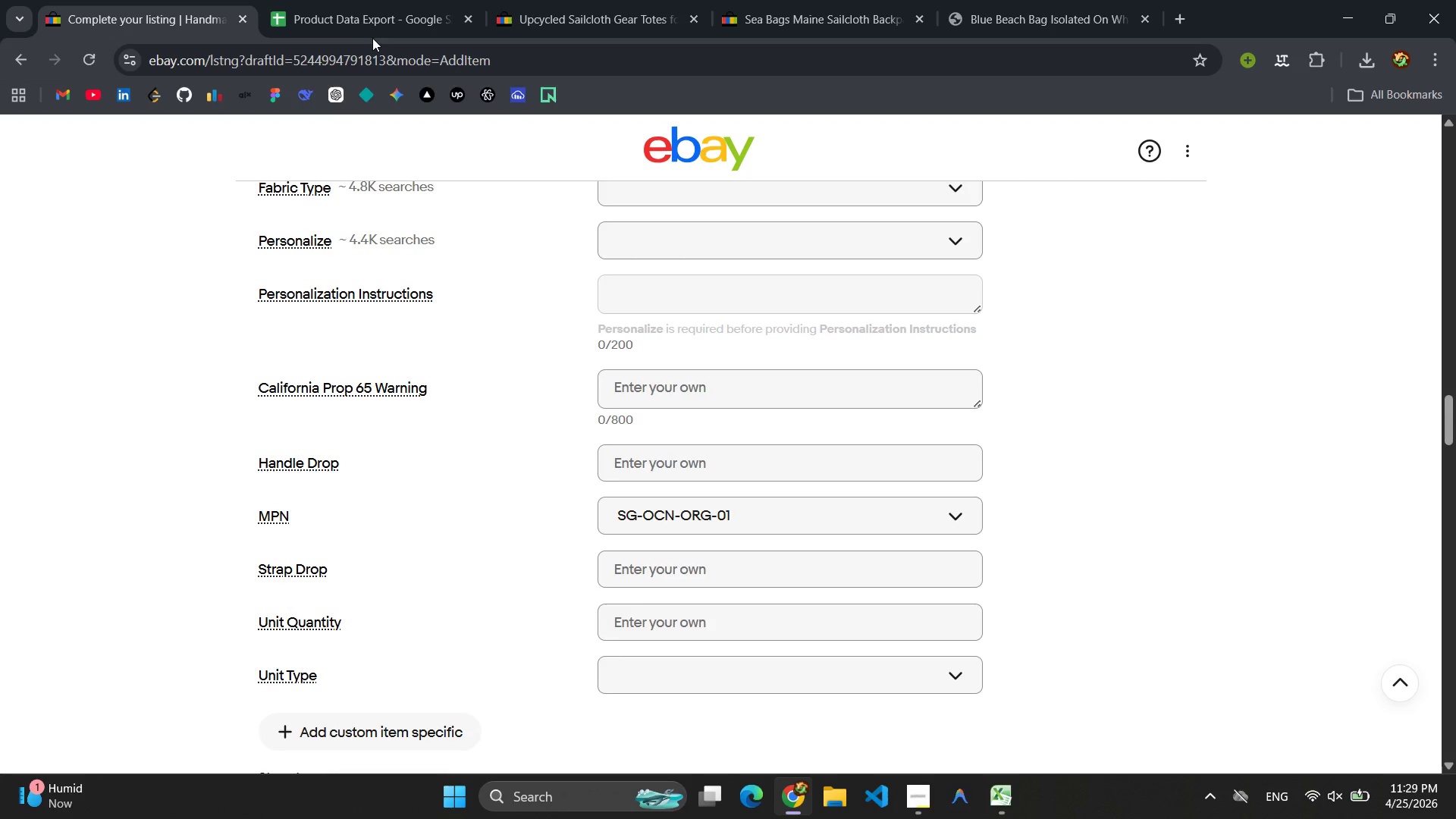 
left_click([369, 10])
 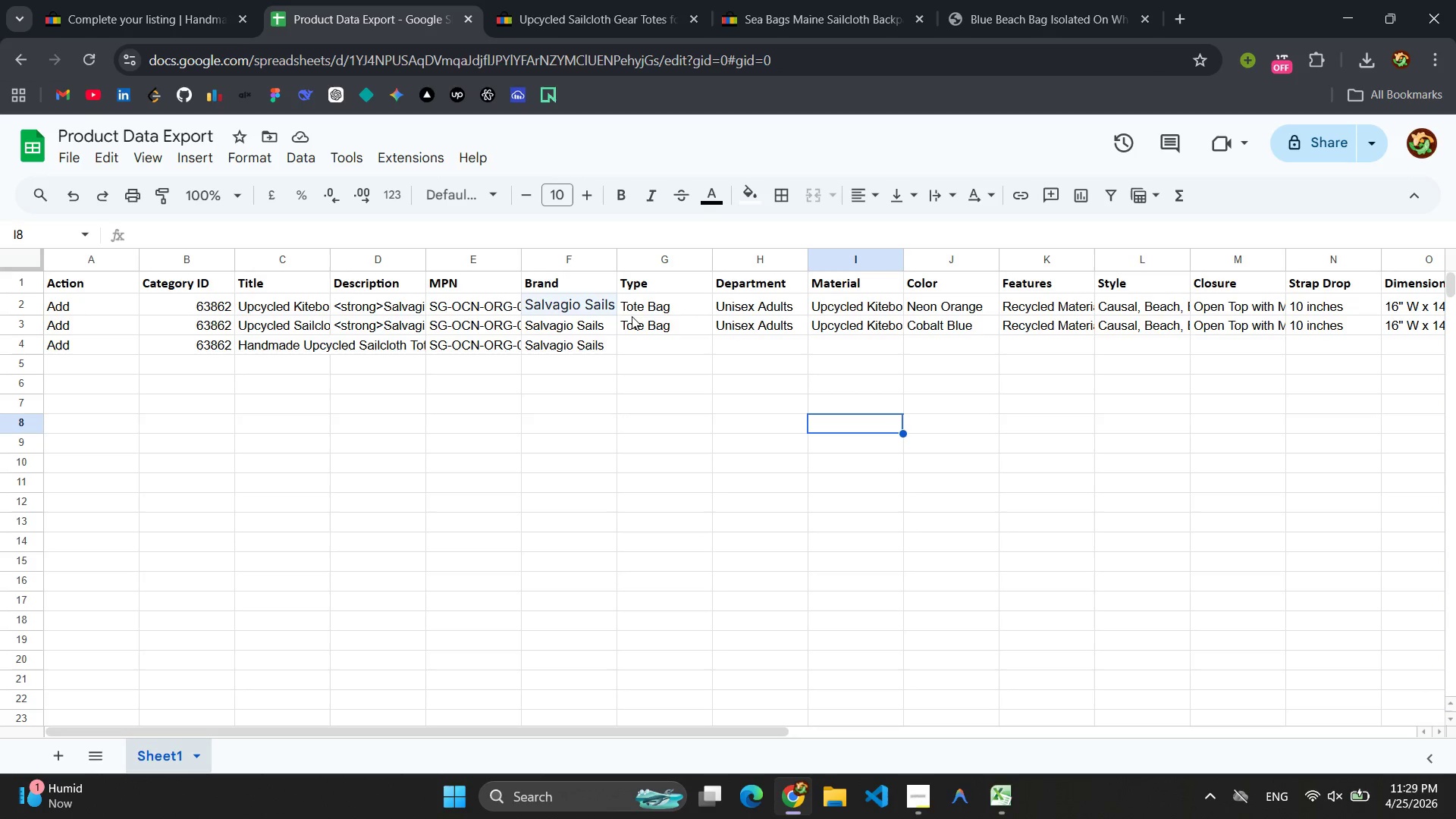 
double_click([641, 328])
 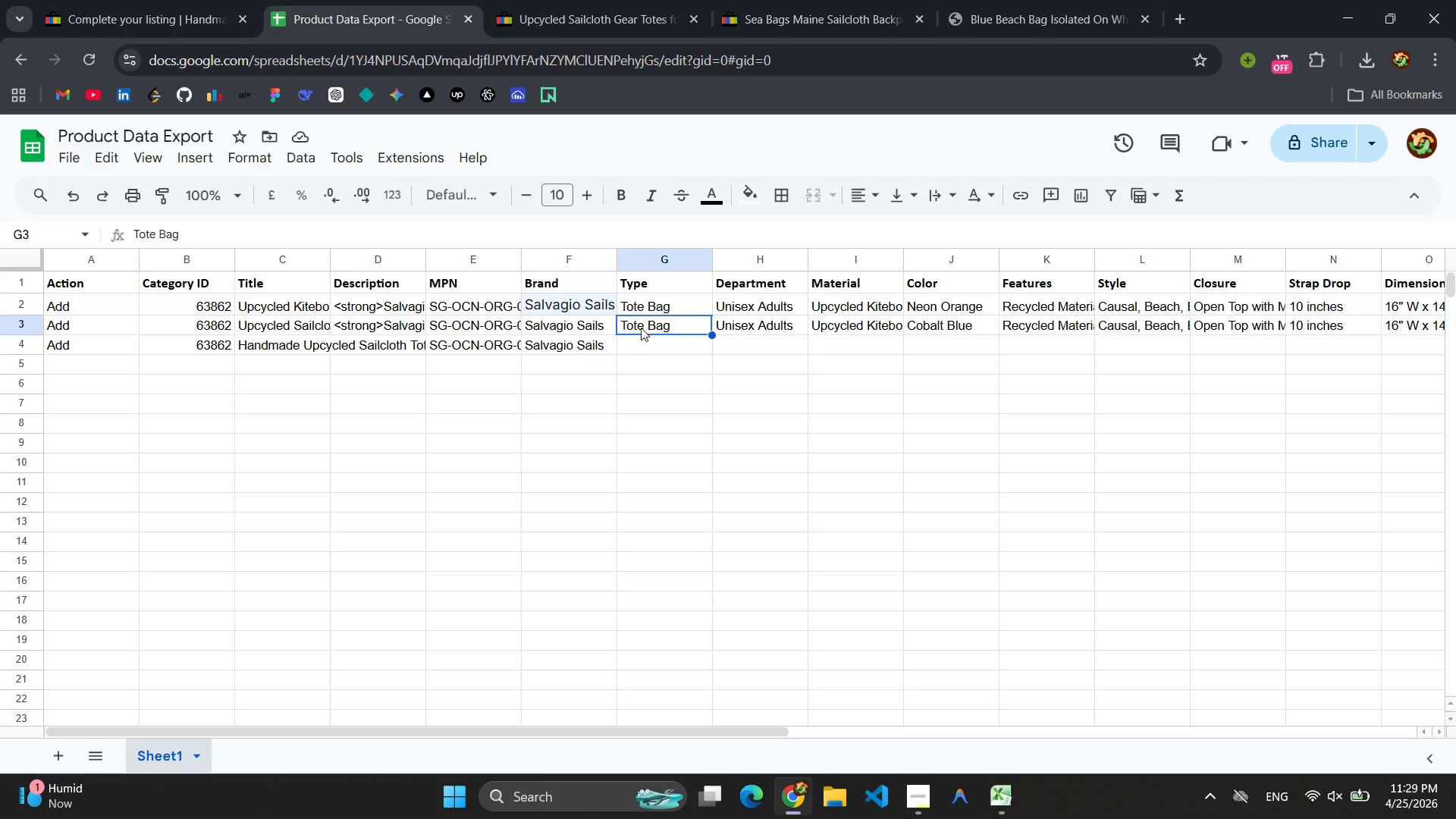 
triple_click([641, 328])
 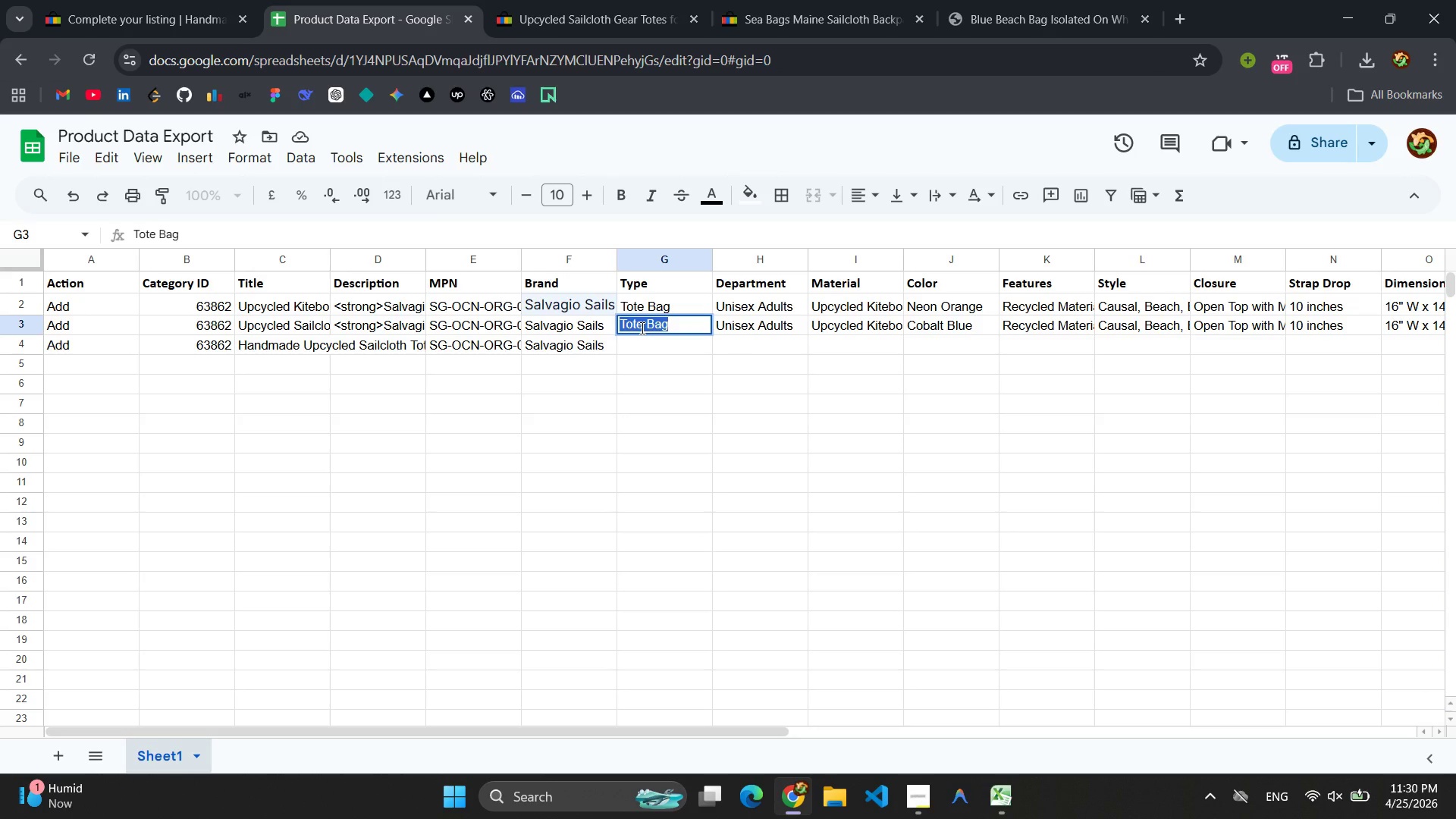 
key(Control+C)
 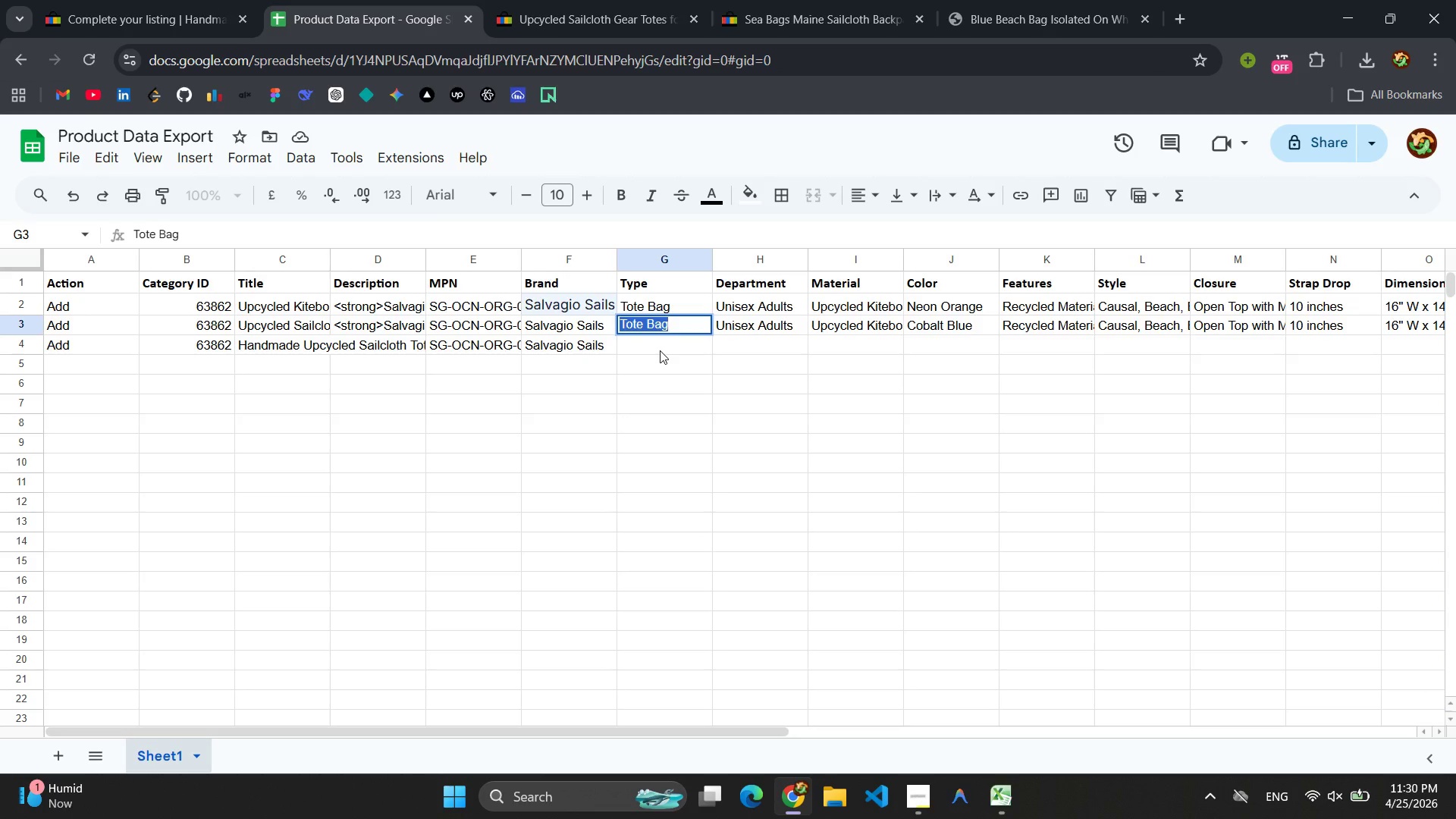 
left_click([660, 350])
 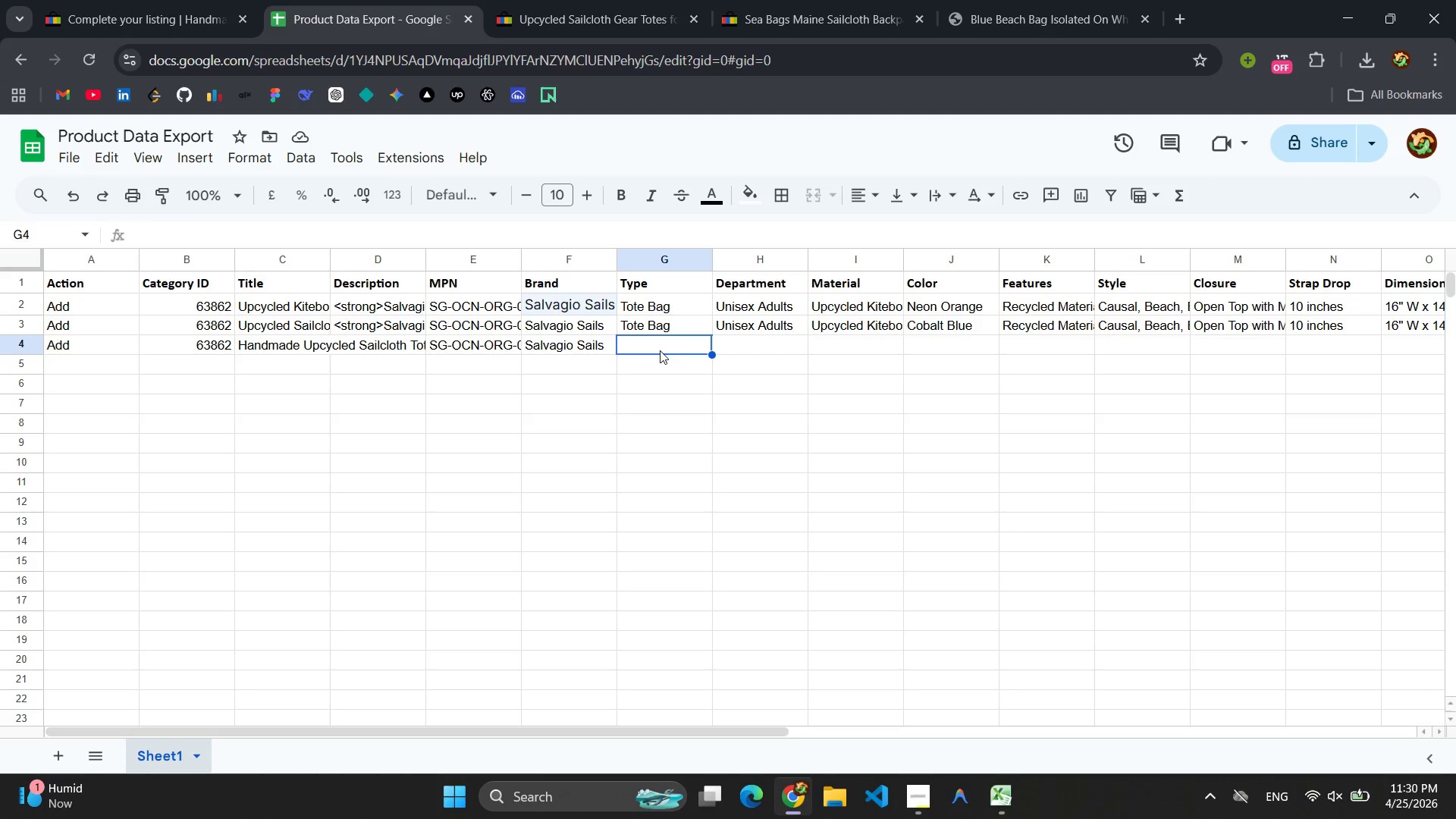 
key(Control+V)
 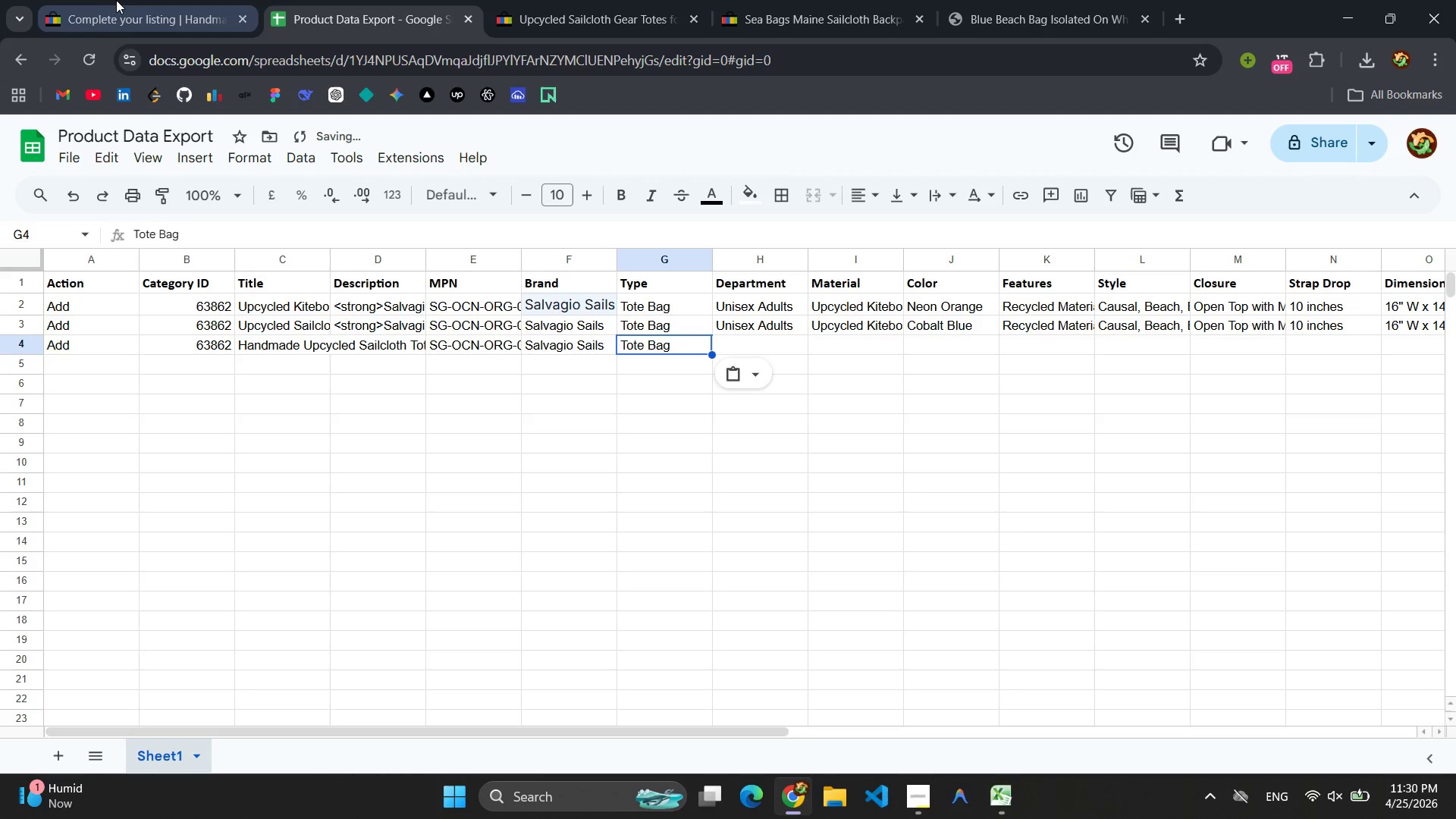 
left_click([111, 0])
 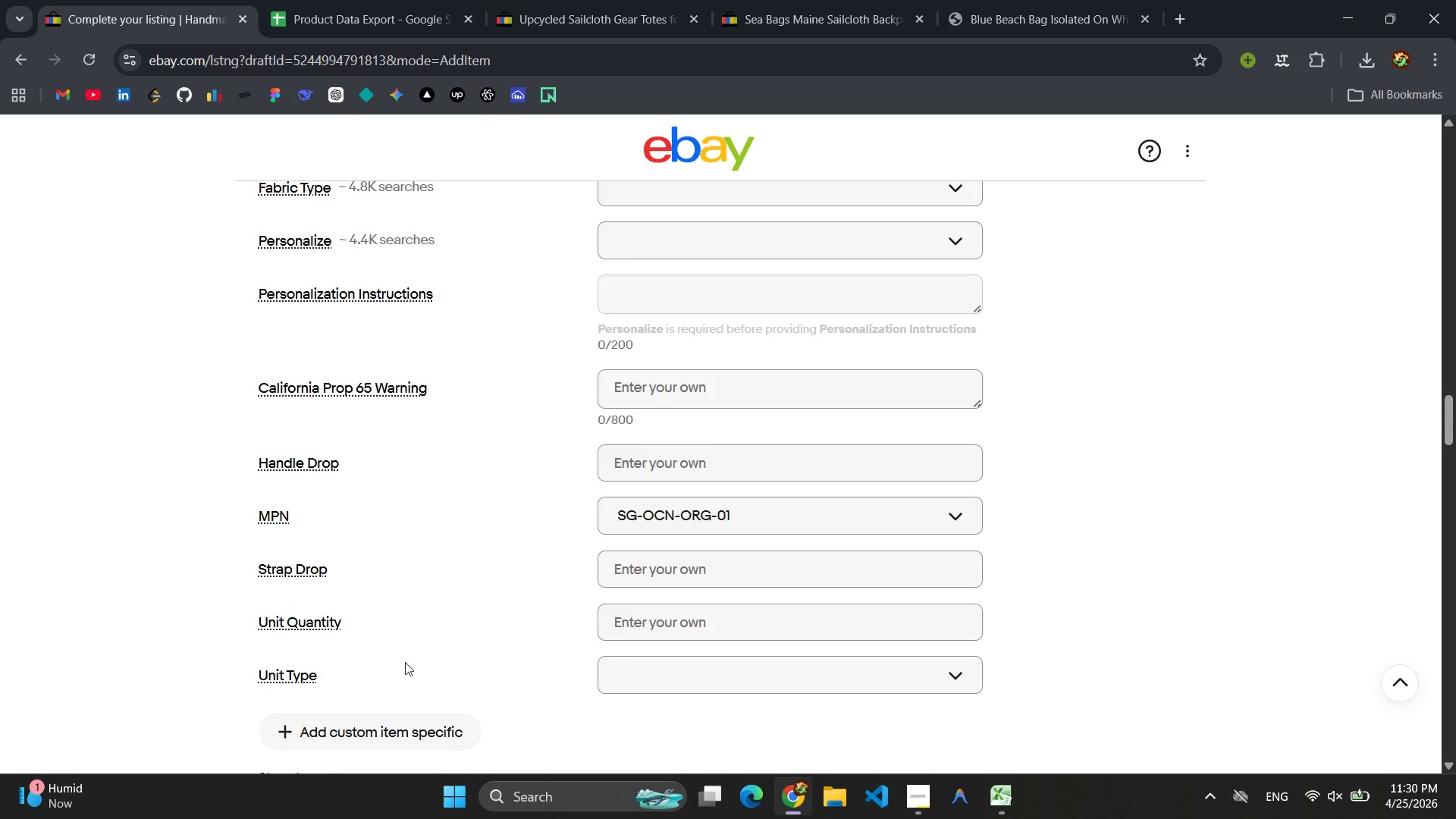 
left_click([381, 733])
 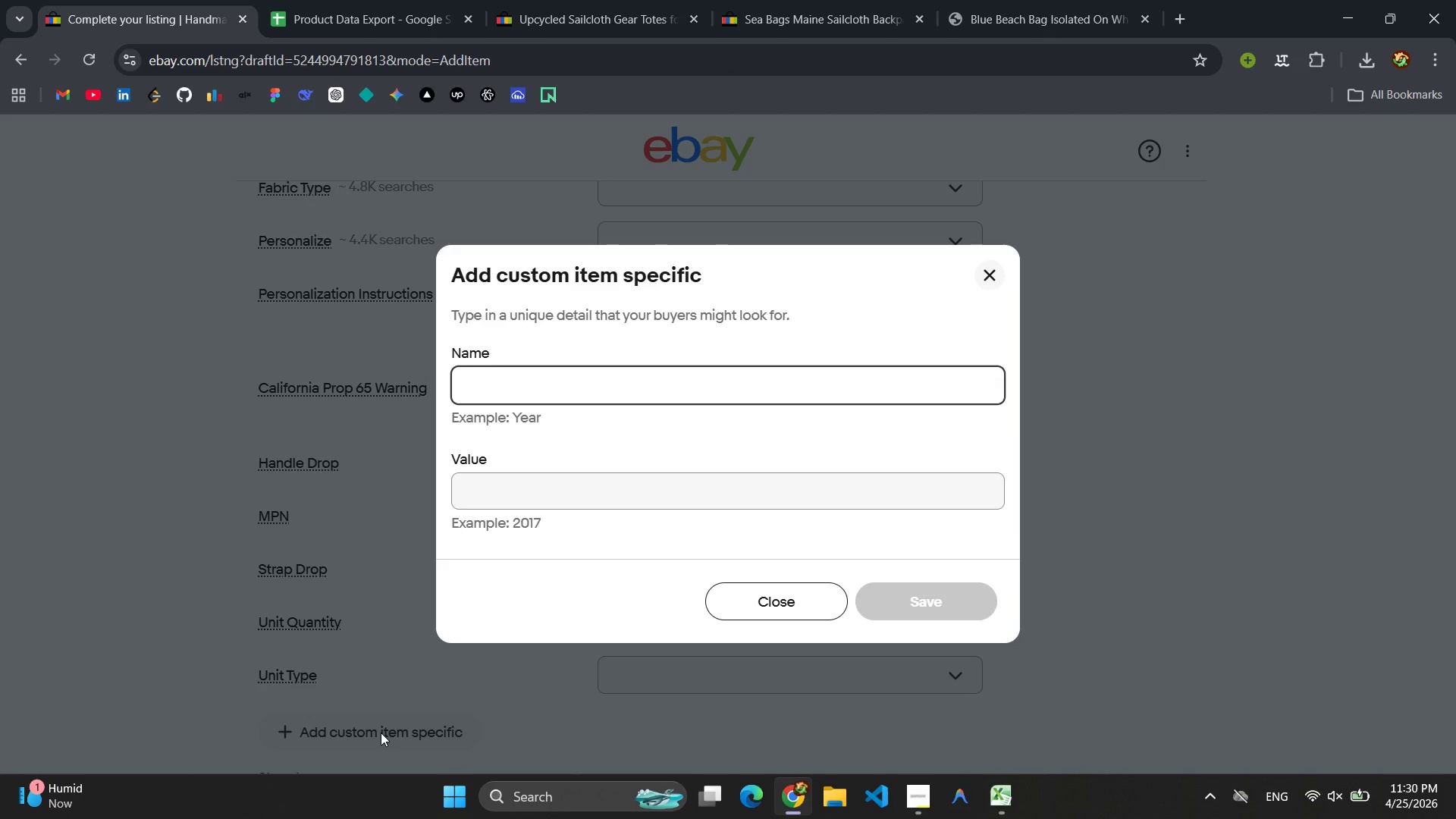 
type(Ty)
 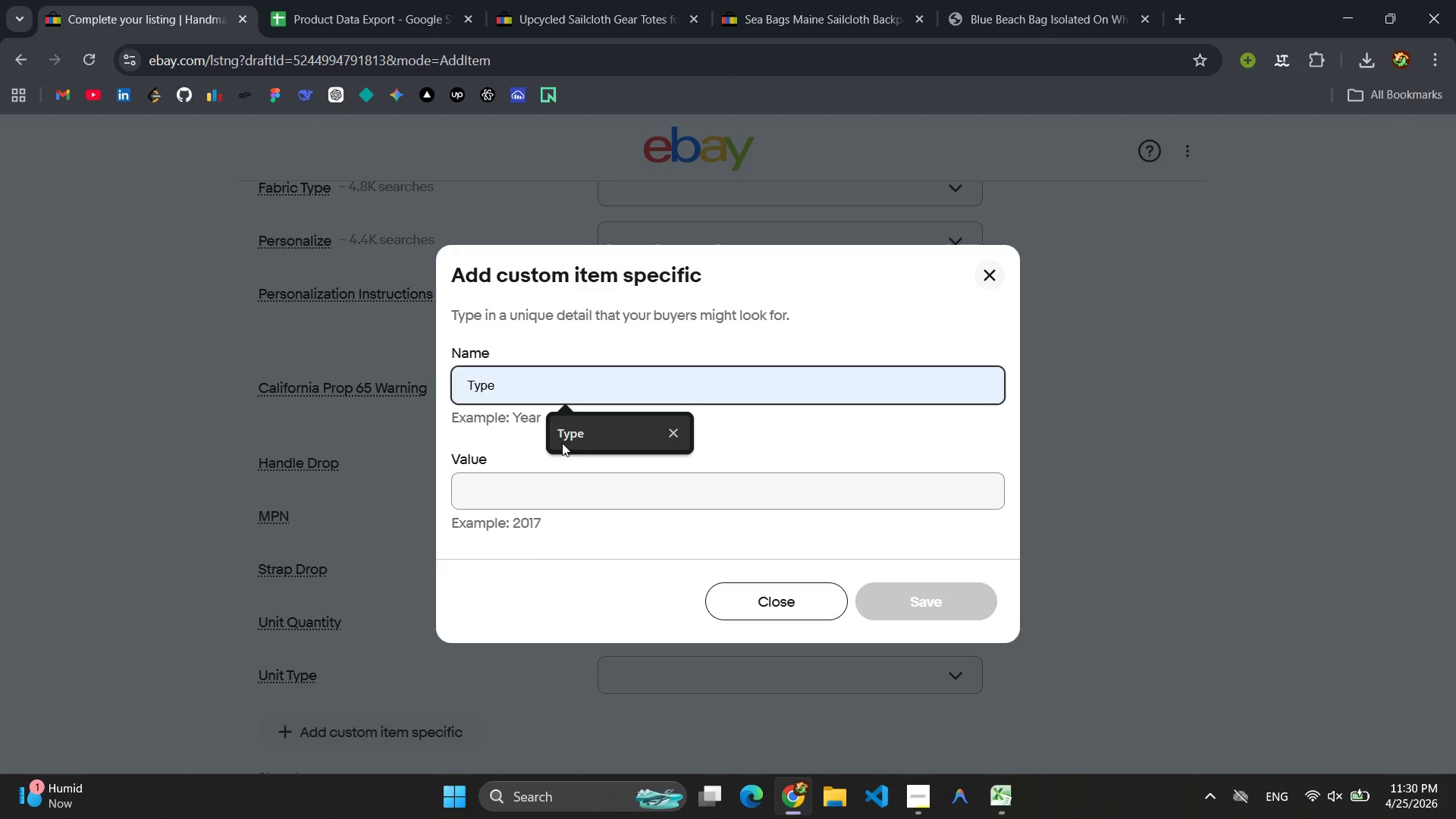 
left_click([570, 436])
 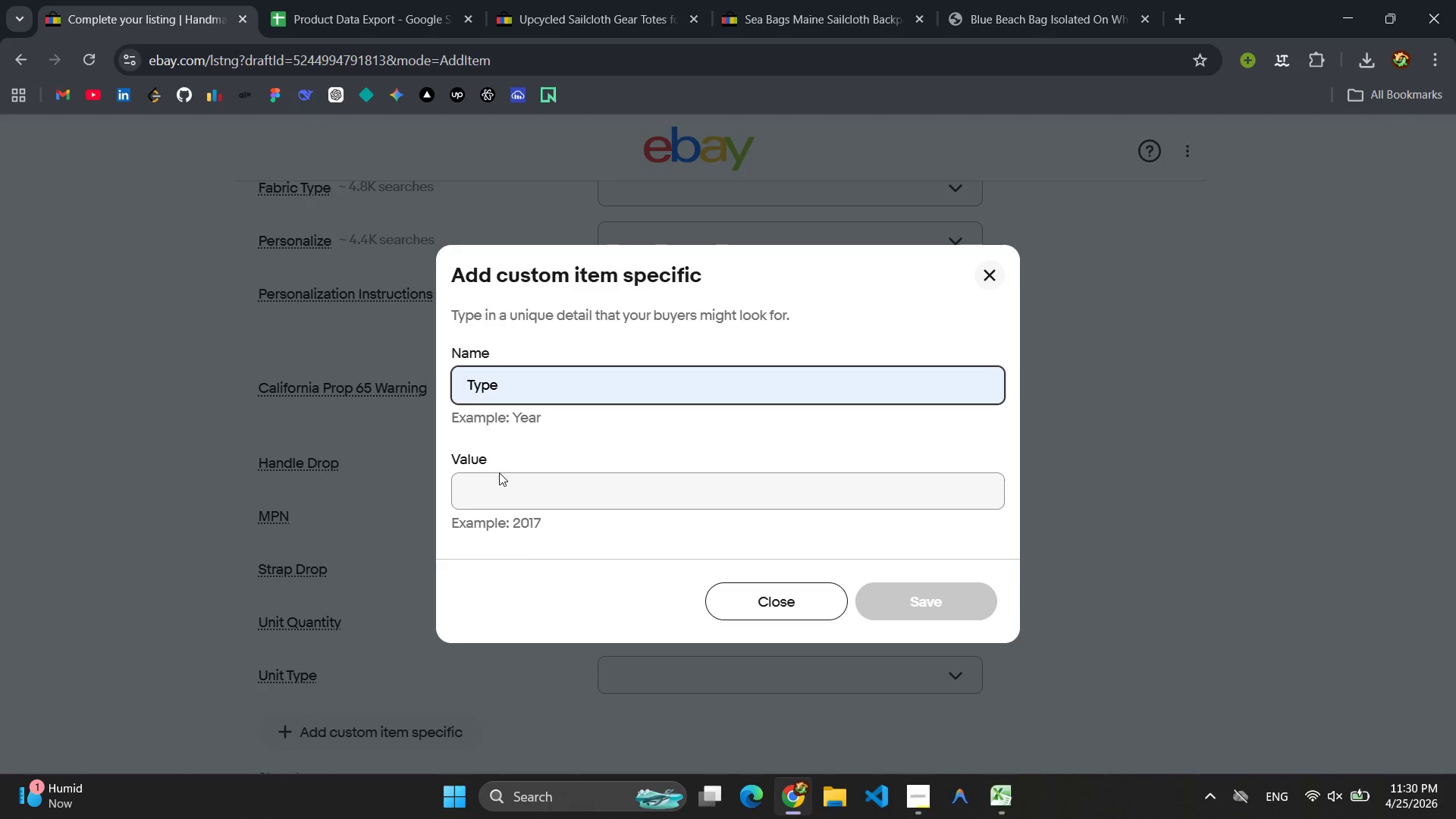 
left_click([497, 475])
 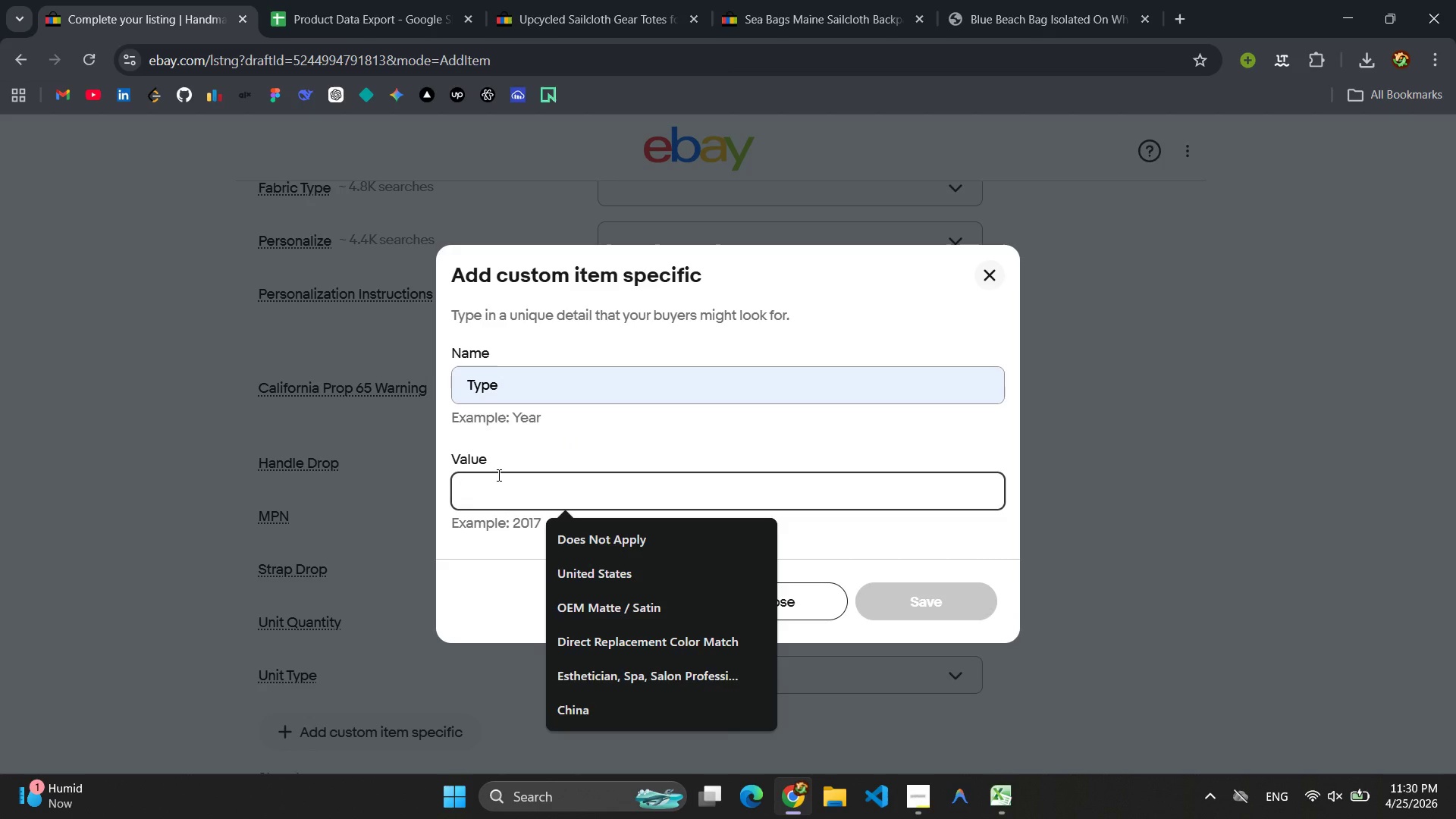 
key(Control+V)
 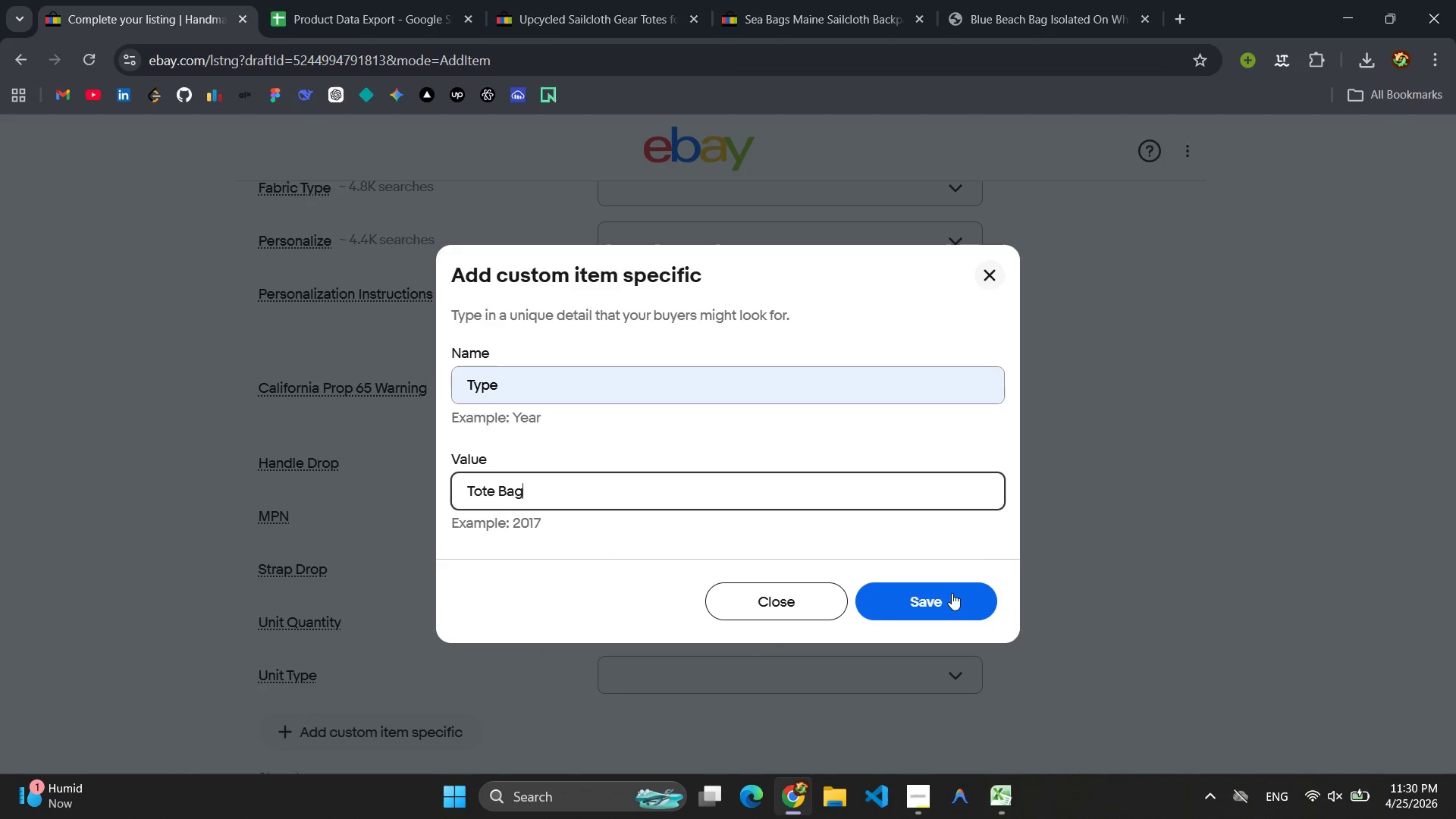 
left_click([946, 598])
 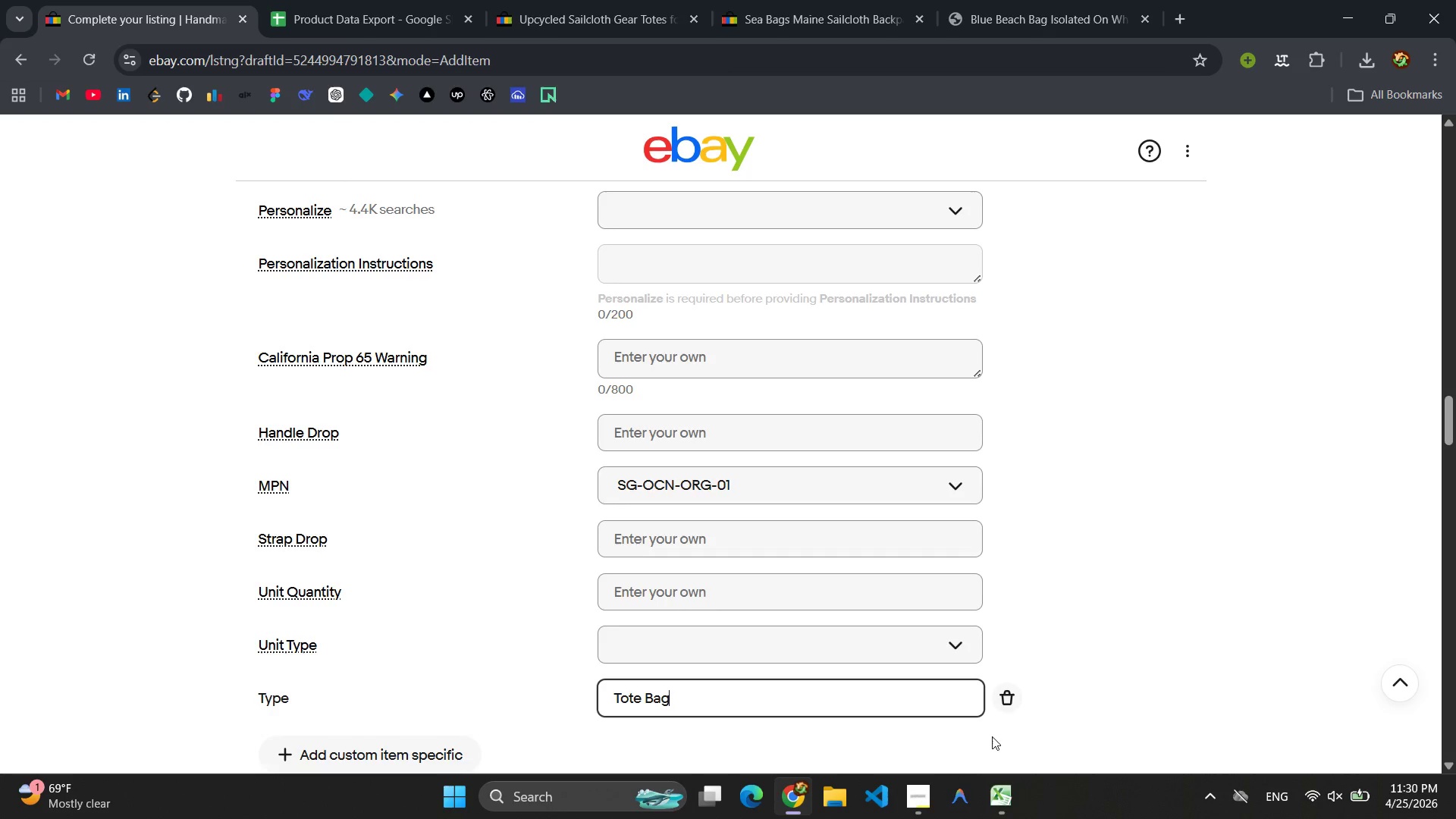 
left_click([919, 799])